 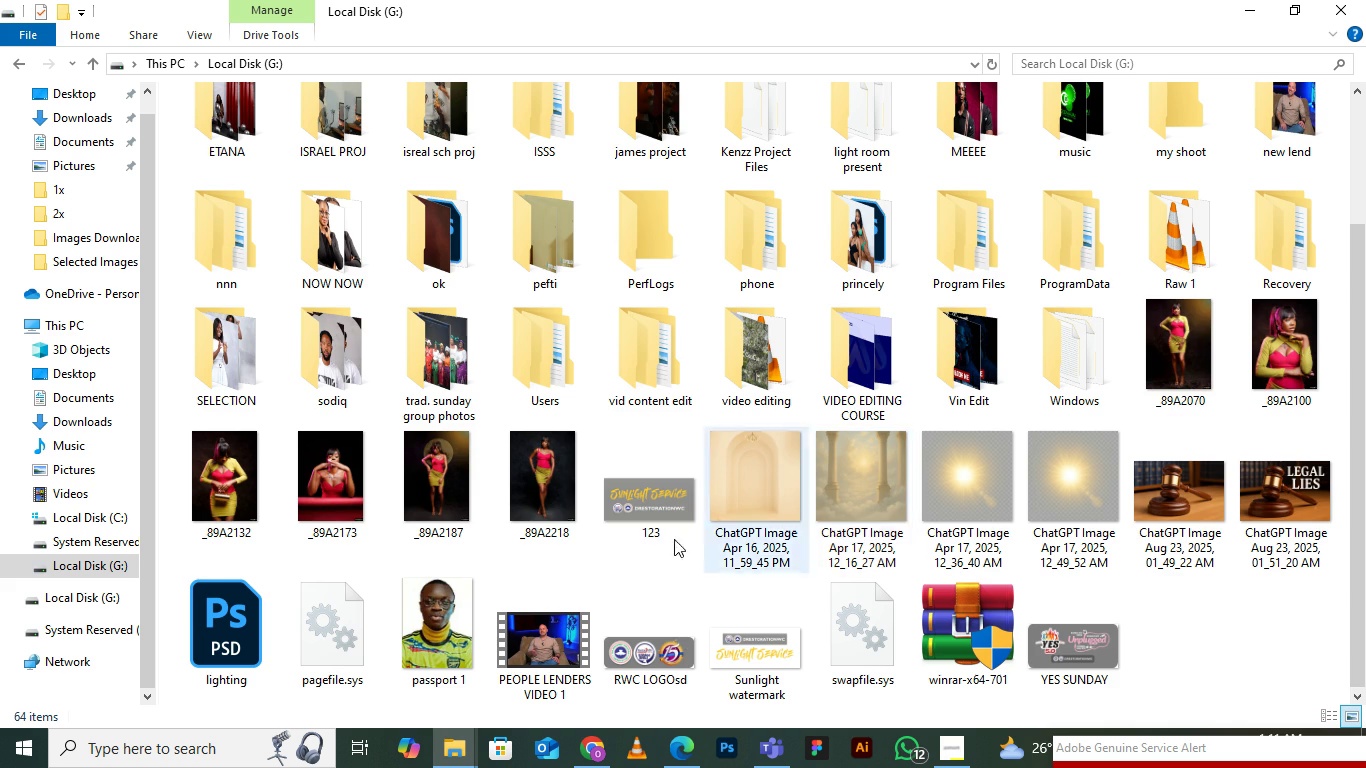 
scroll: coordinate [695, 504], scroll_direction: up, amount: 3.0
 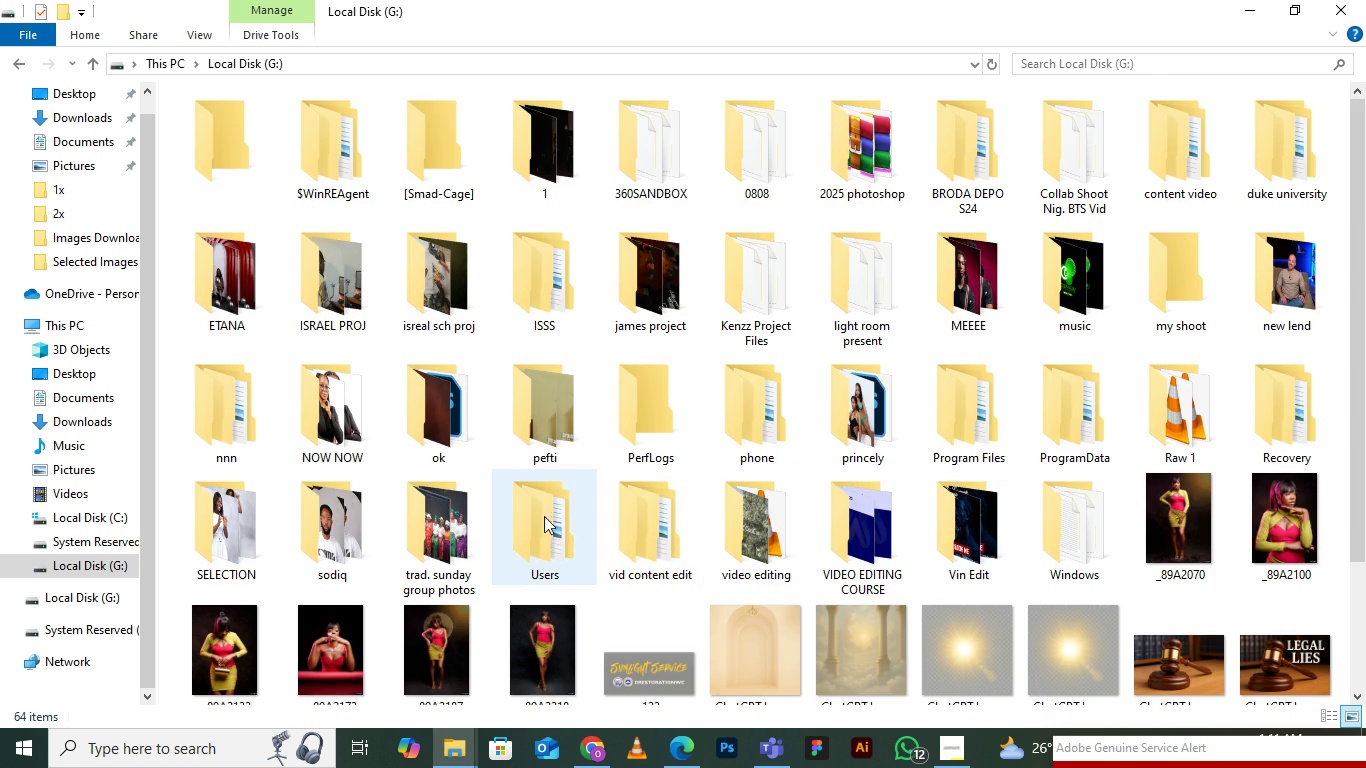 
left_click([445, 418])
 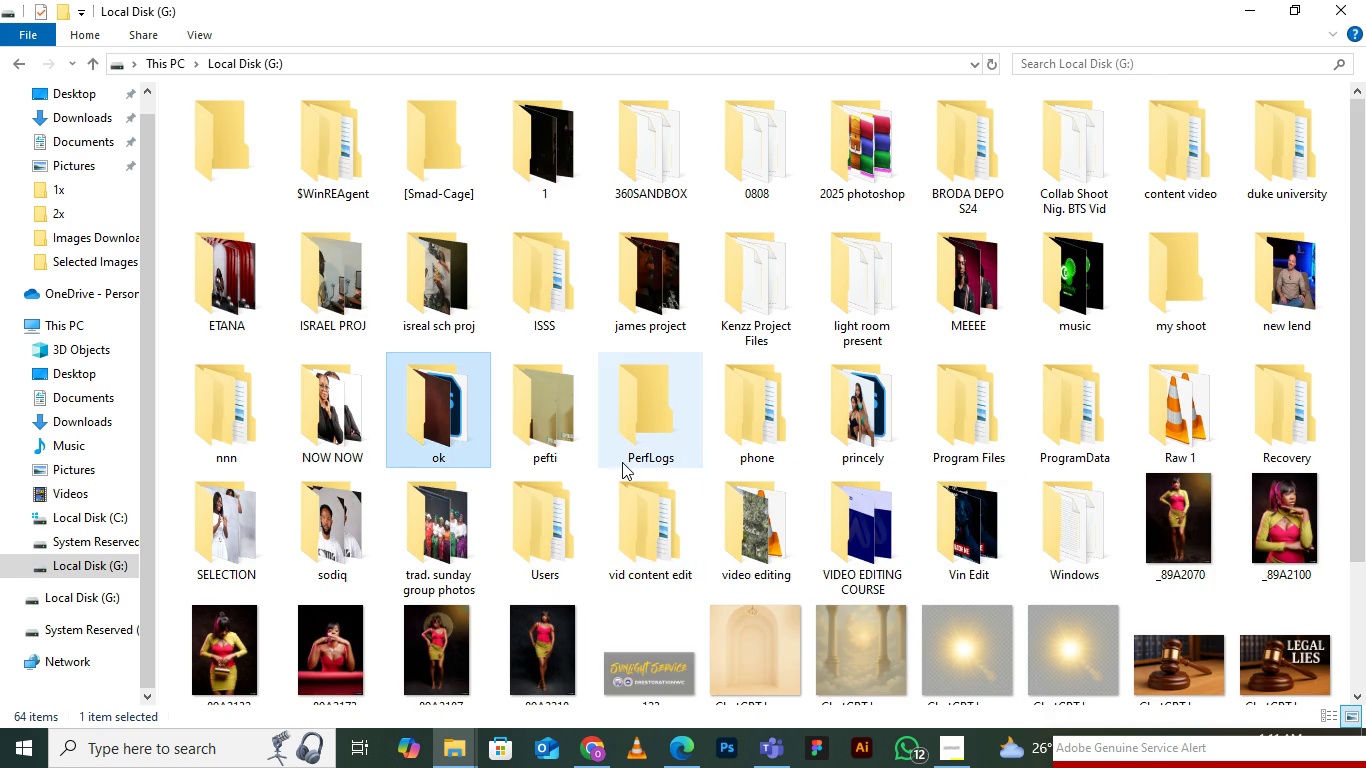 
type(ppppppppp)
 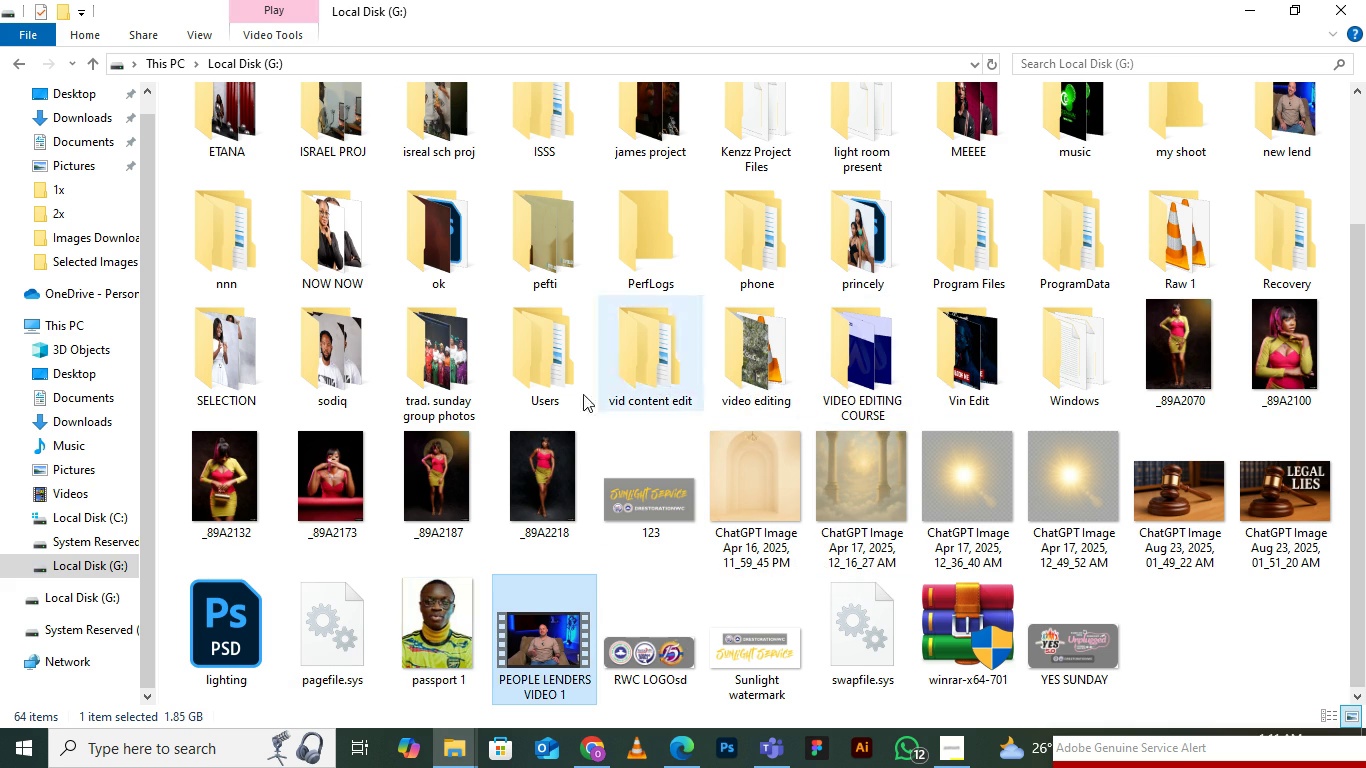 
double_click([541, 362])
 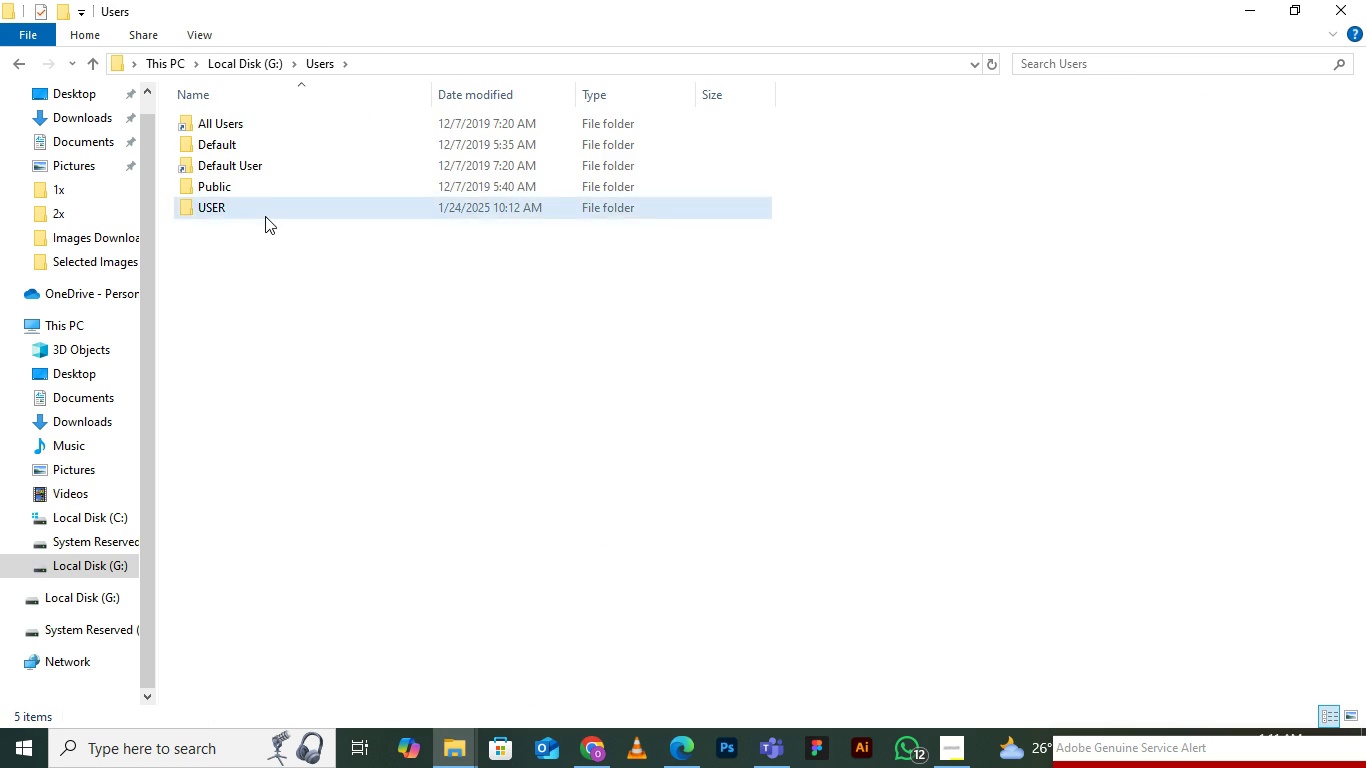 
double_click([265, 216])
 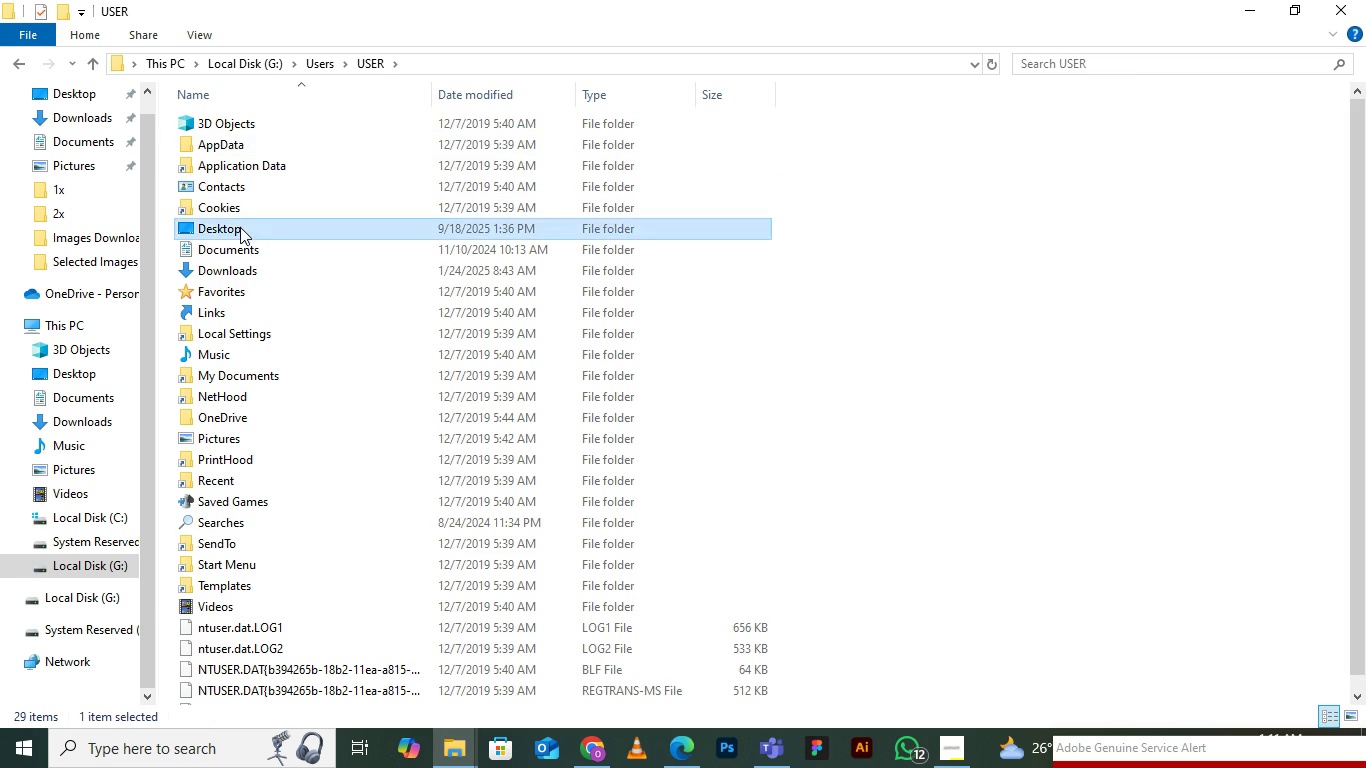 
double_click([240, 227])
 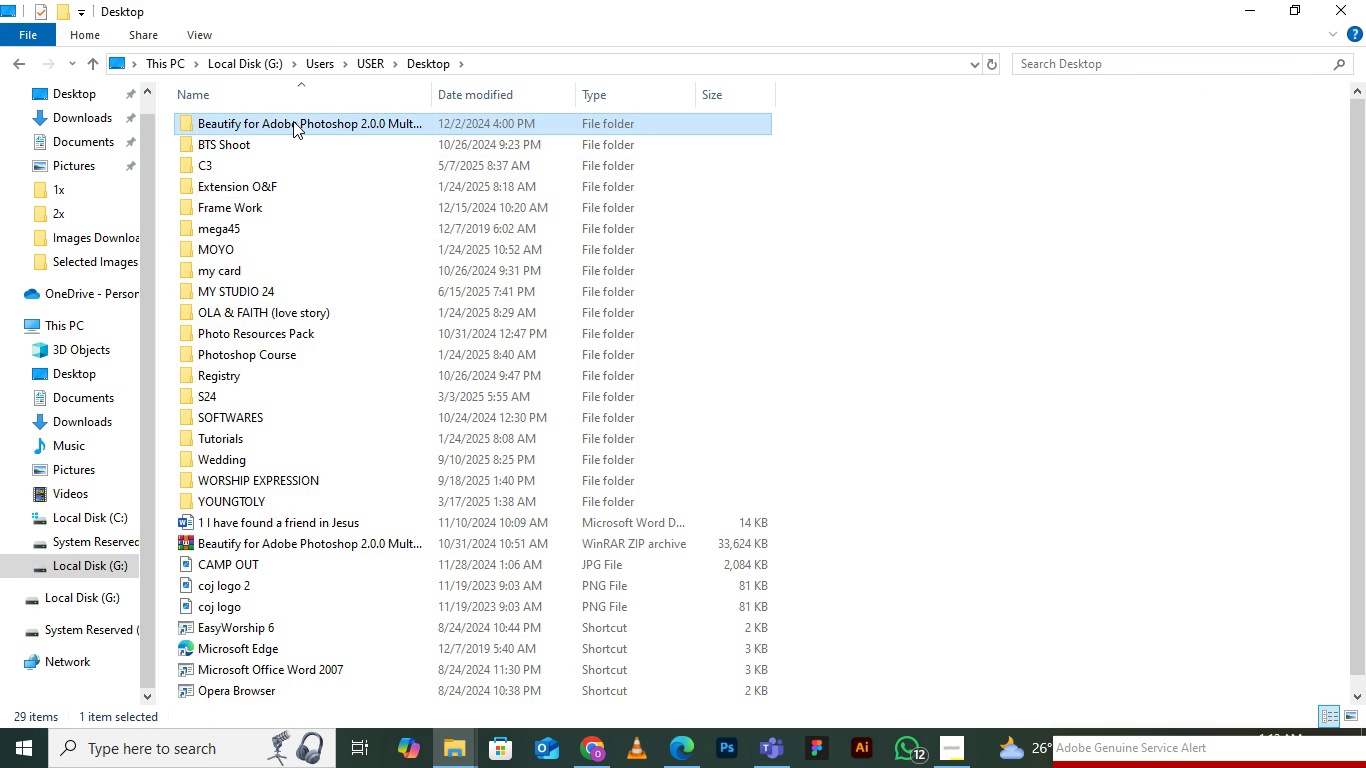 
double_click([293, 121])
 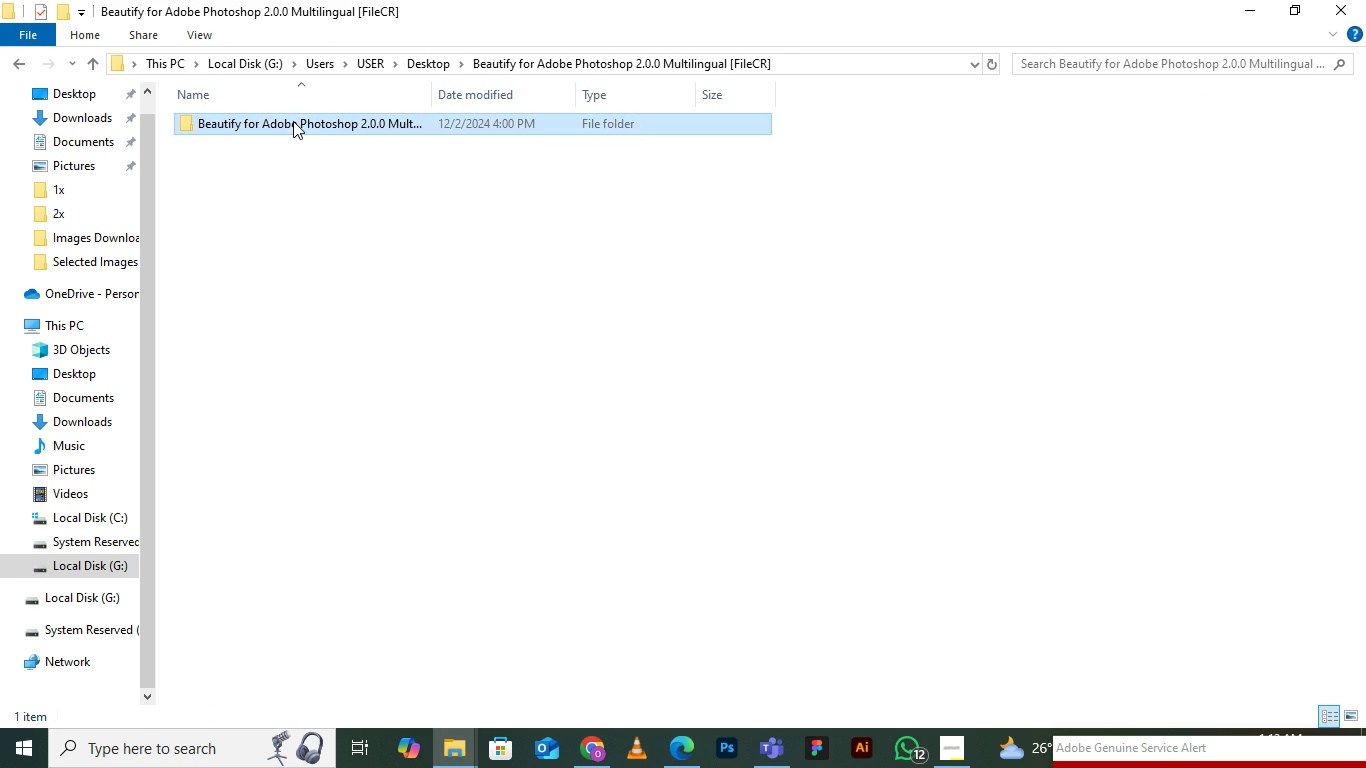 
triple_click([293, 121])
 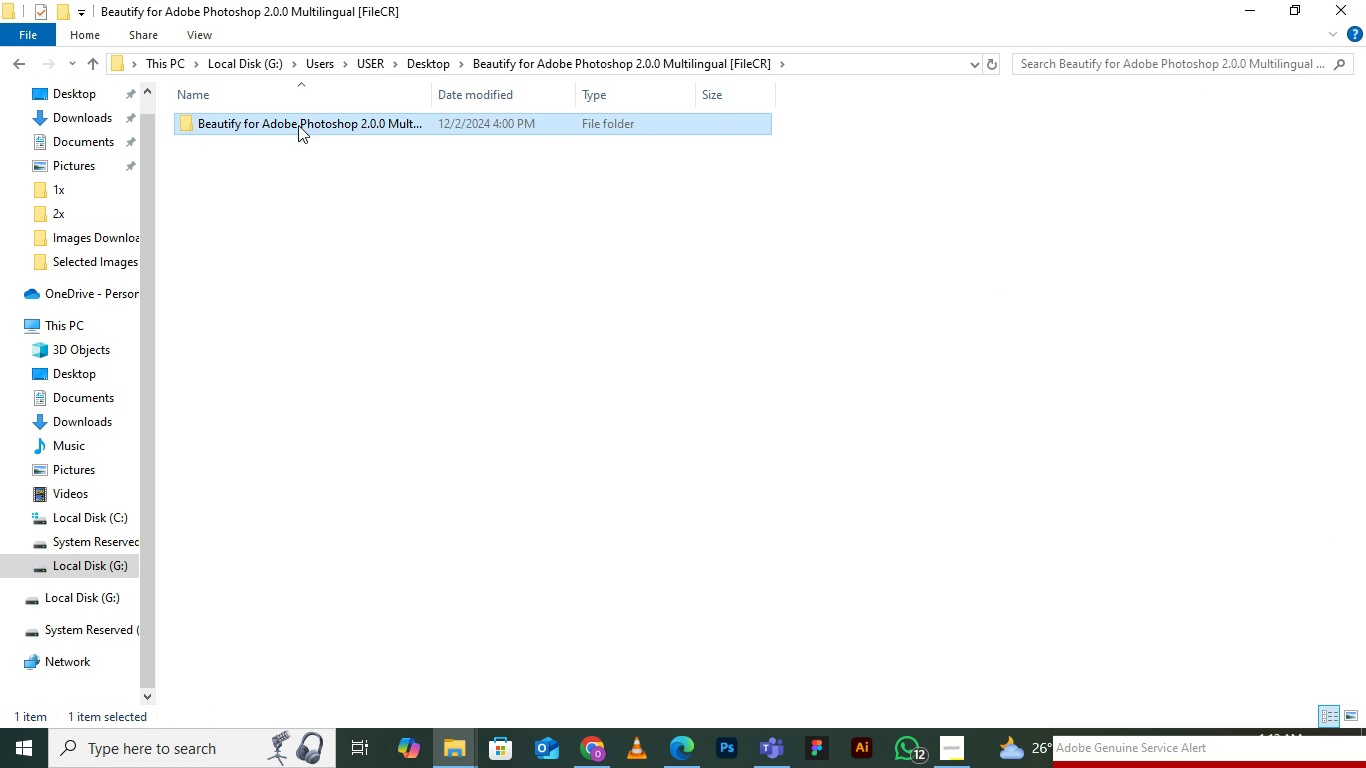 
double_click([298, 125])
 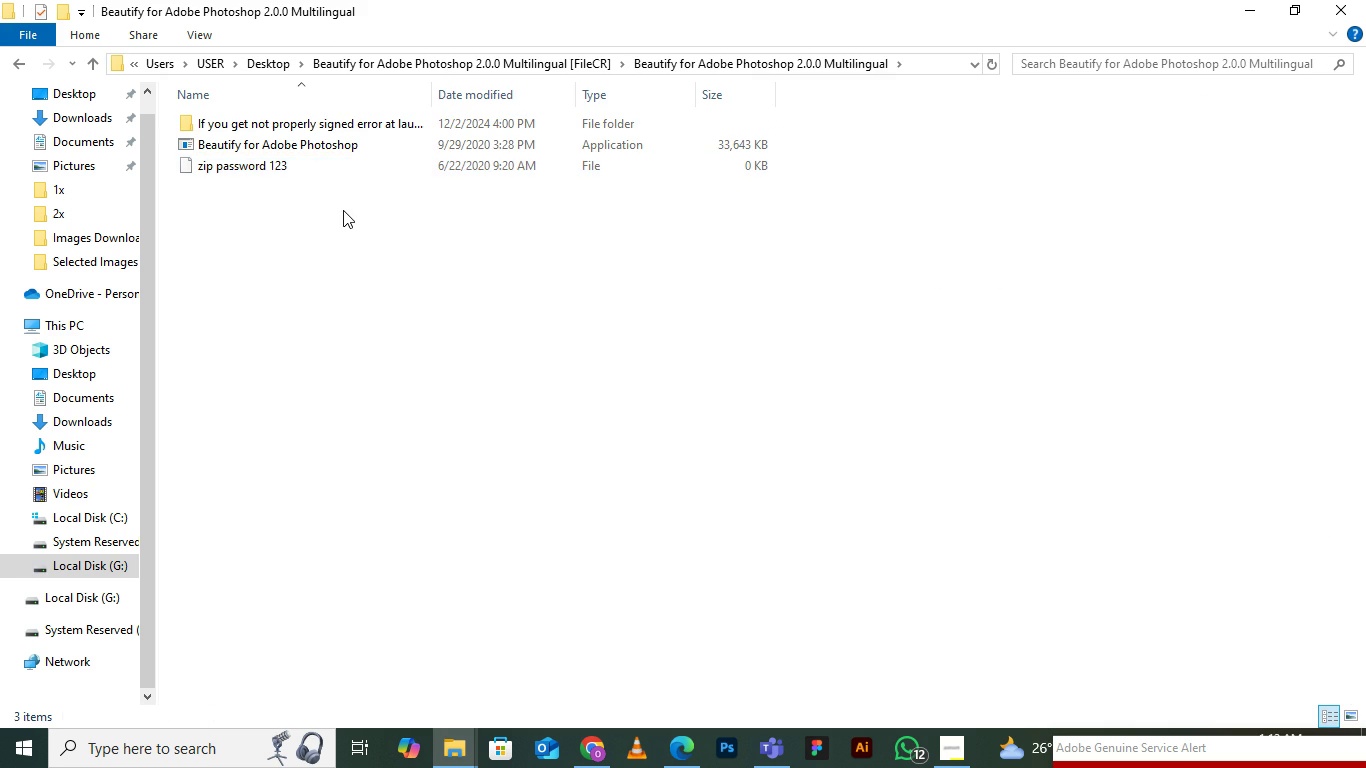 
key(P)
 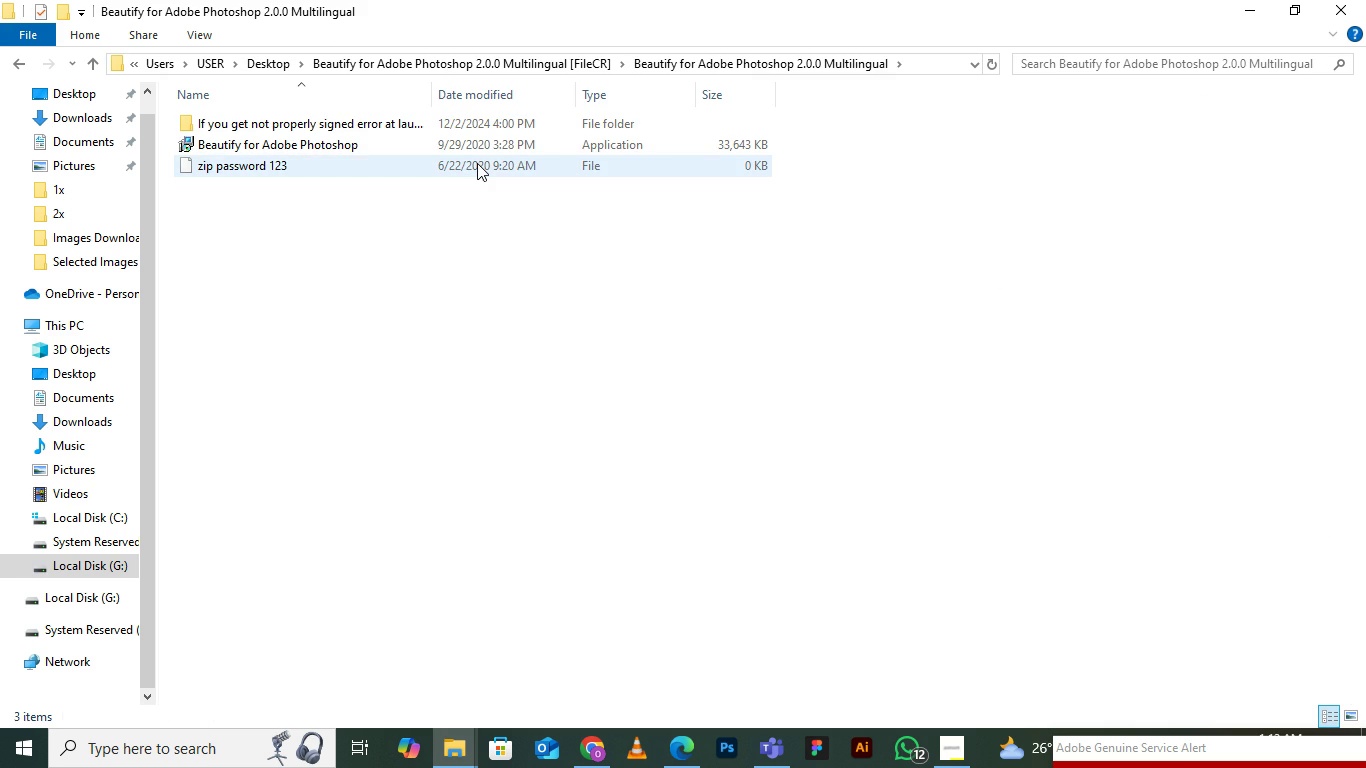 
key(Backspace)
 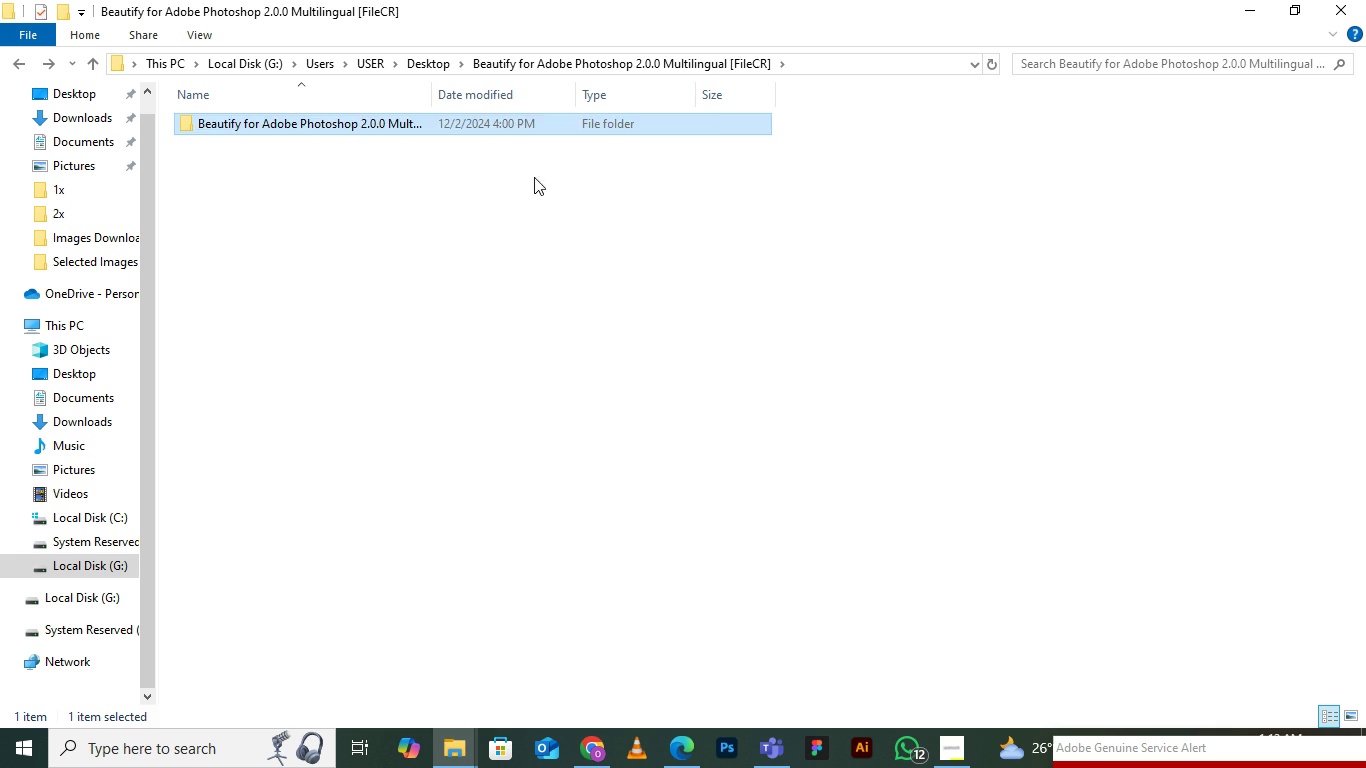 
key(Backspace)
 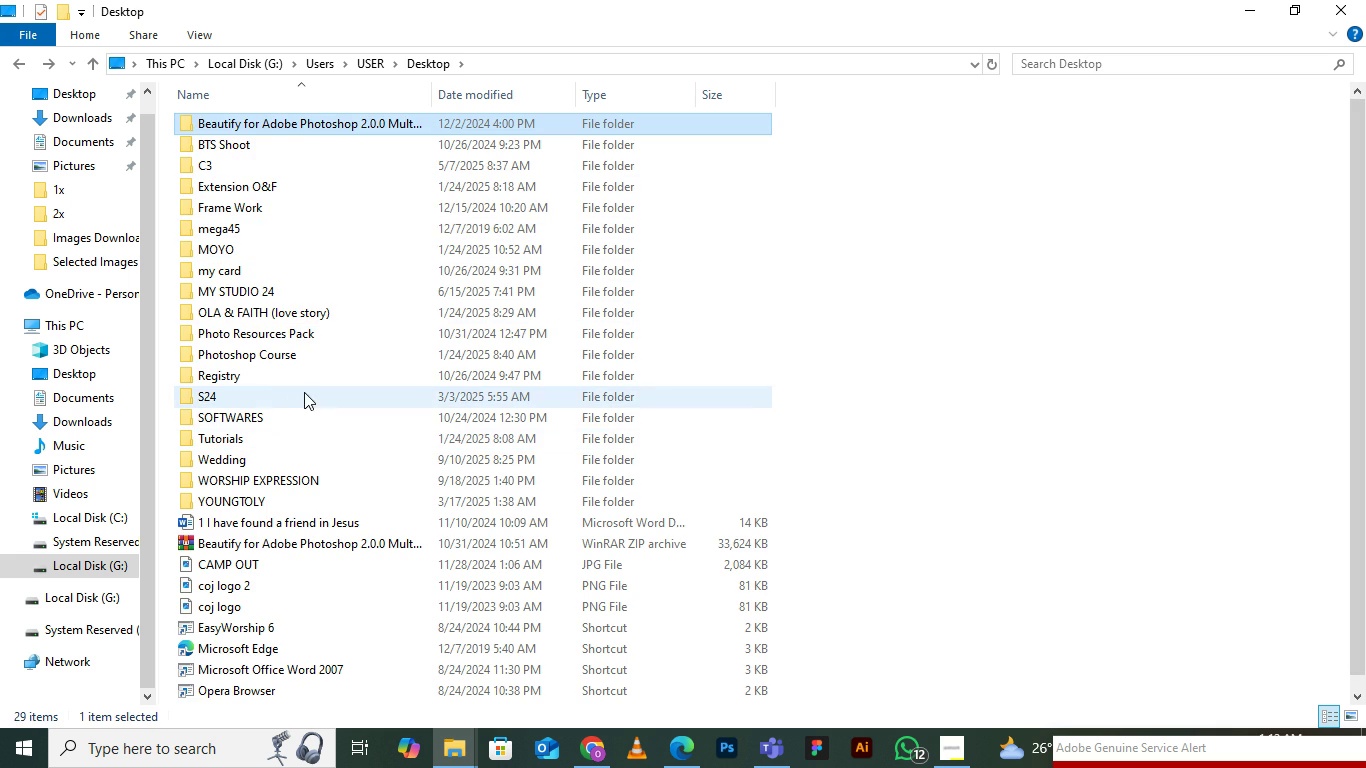 
double_click([284, 421])
 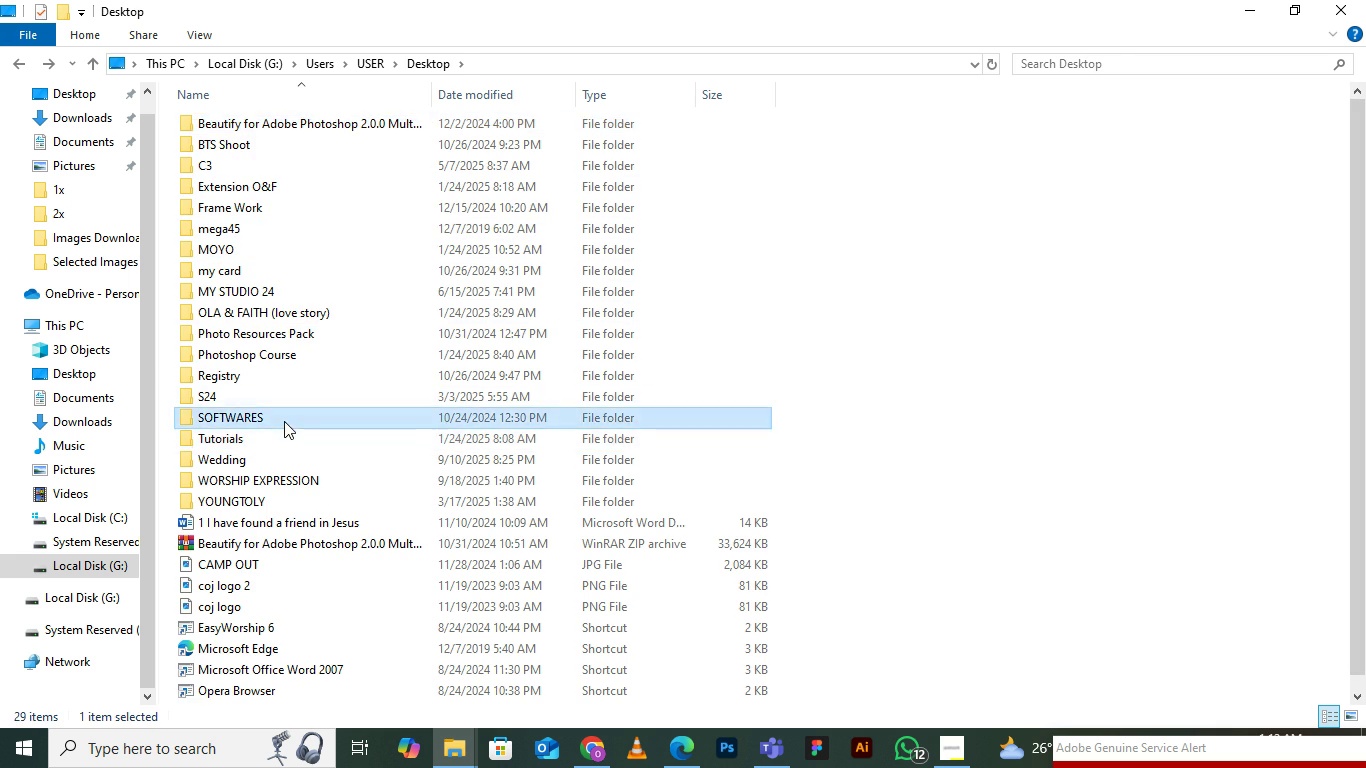 
triple_click([284, 421])
 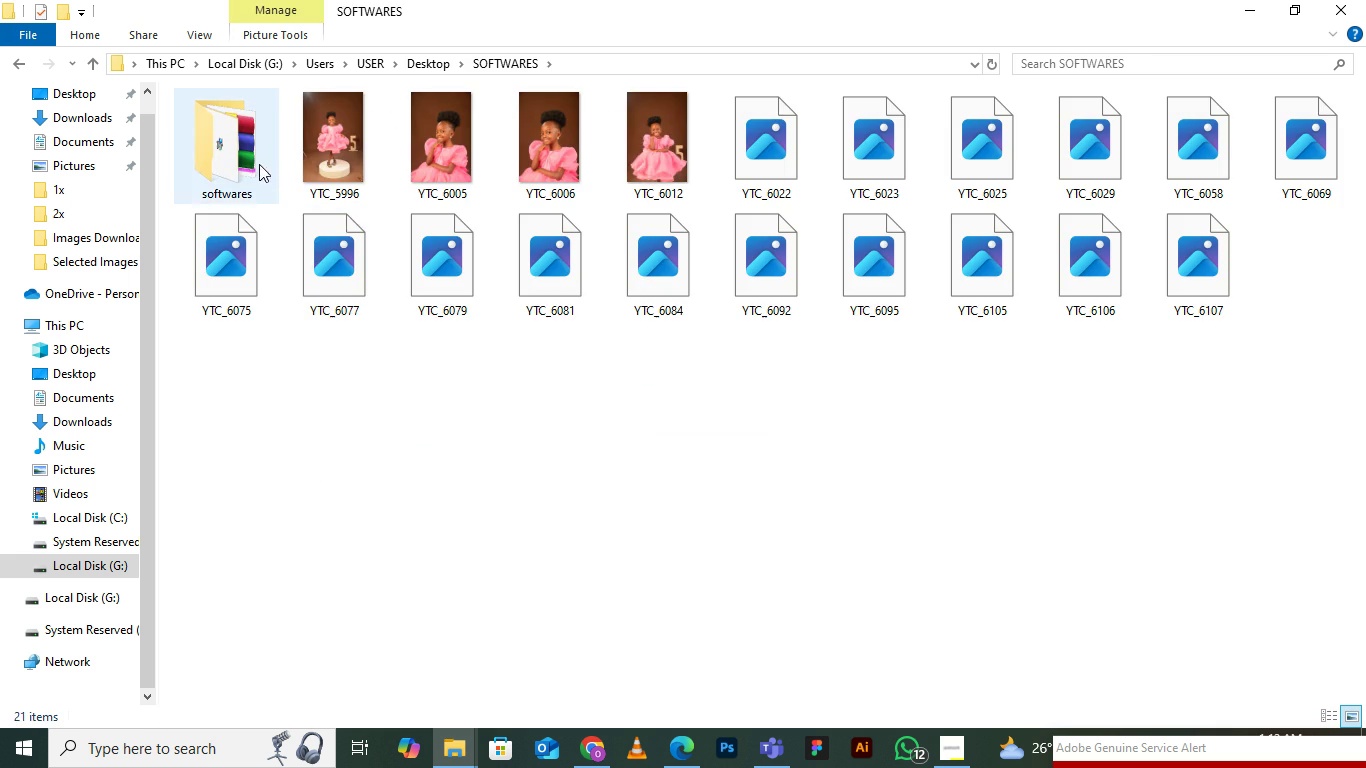 
left_click([243, 153])
 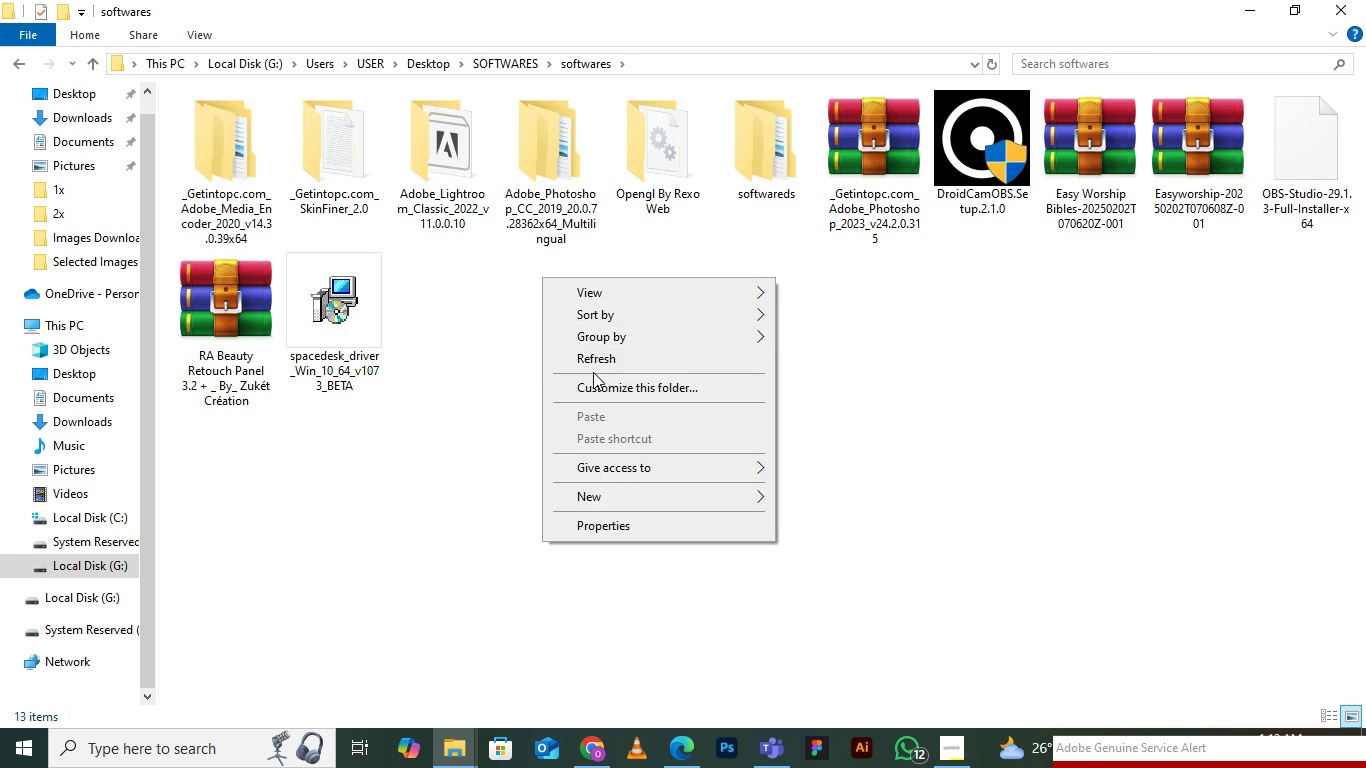 
left_click([597, 365])
 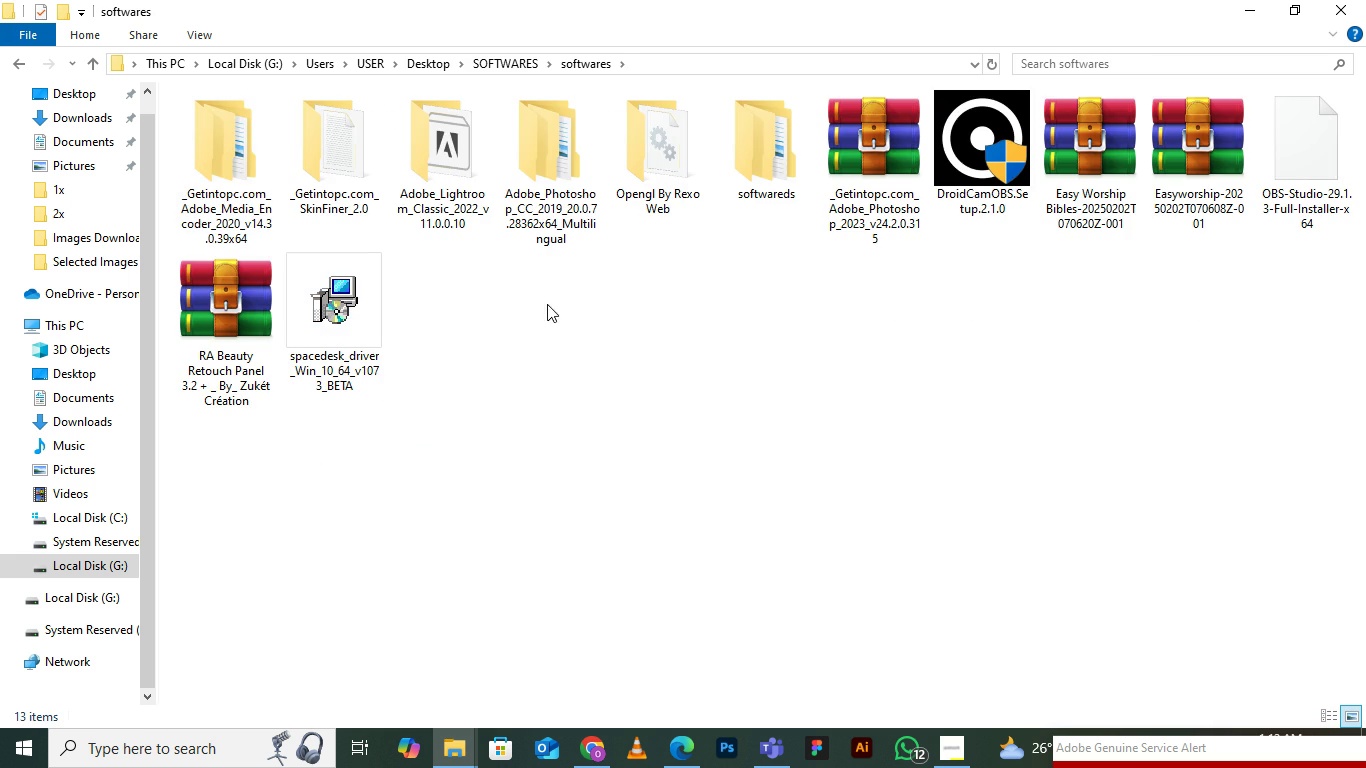 
right_click([547, 304])
 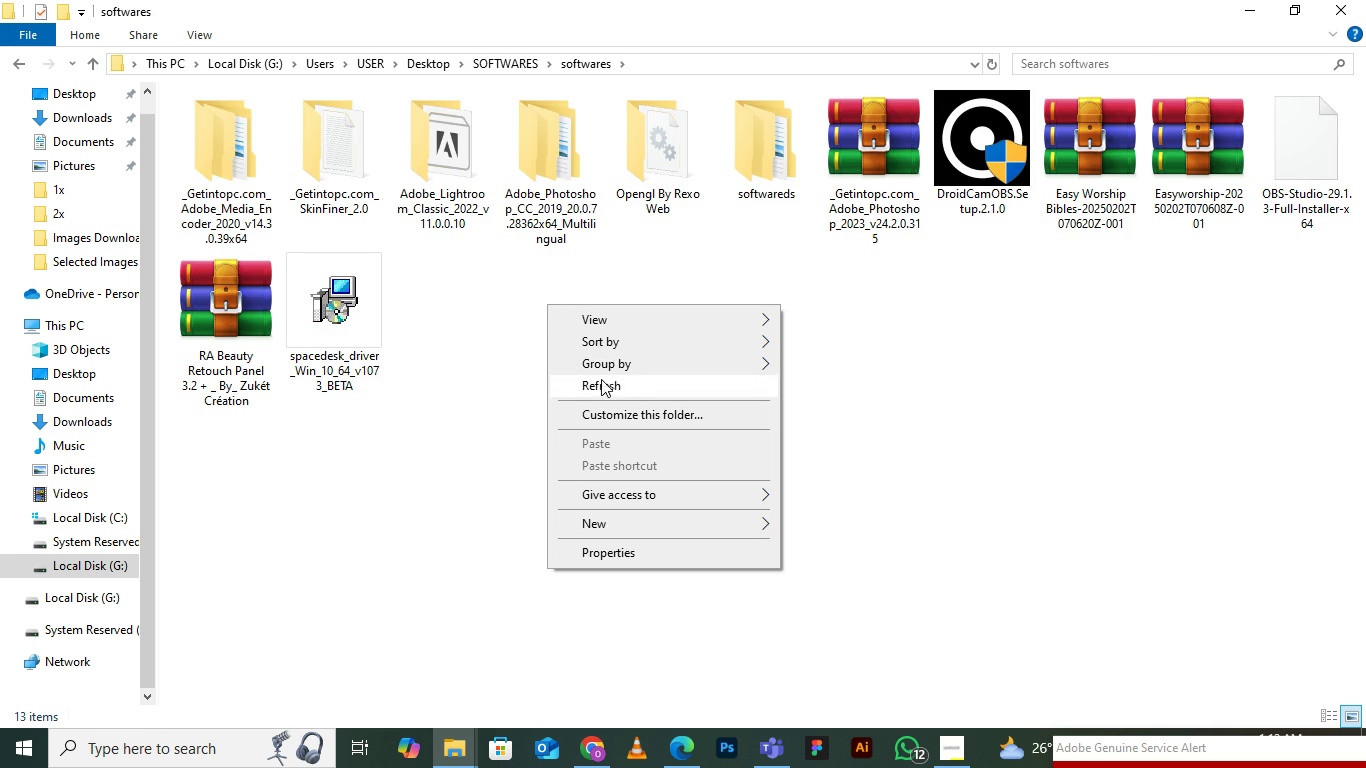 
left_click([601, 379])
 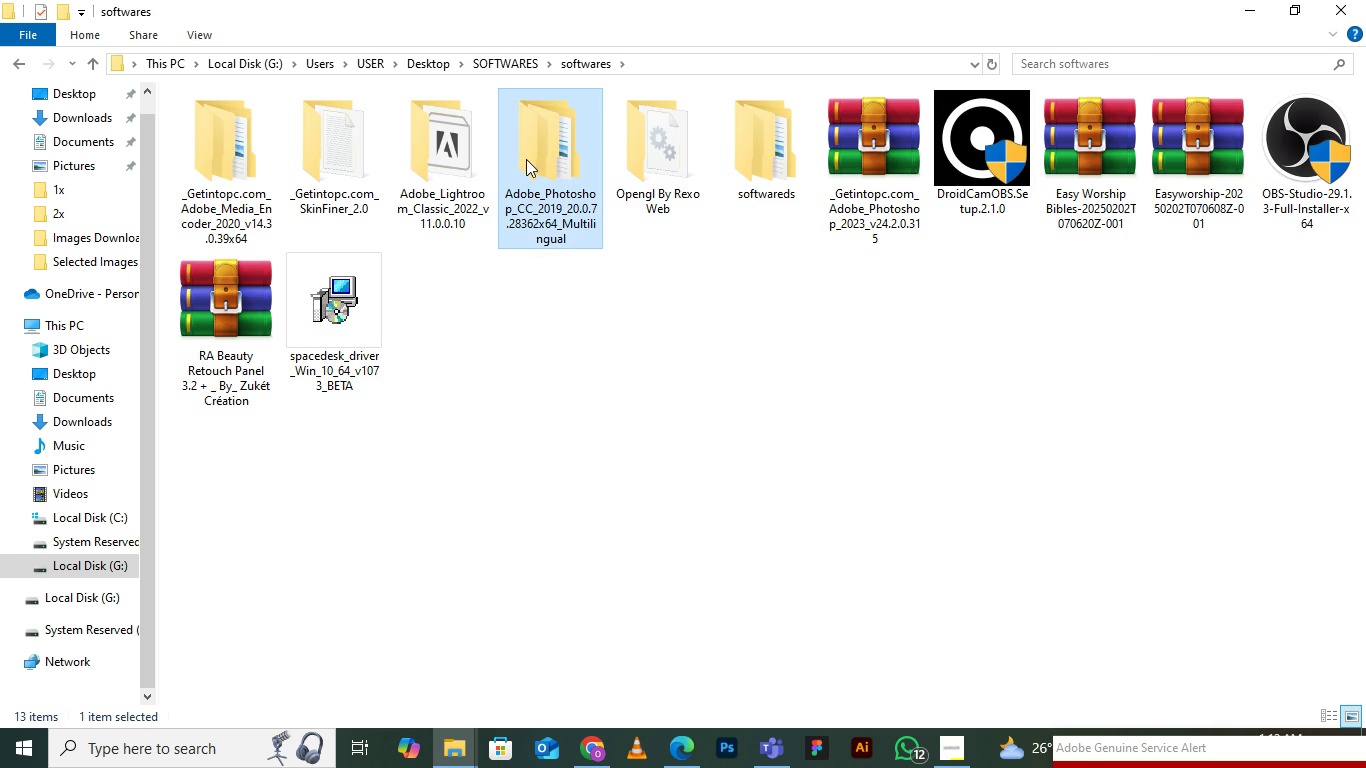 
left_click([526, 159])
 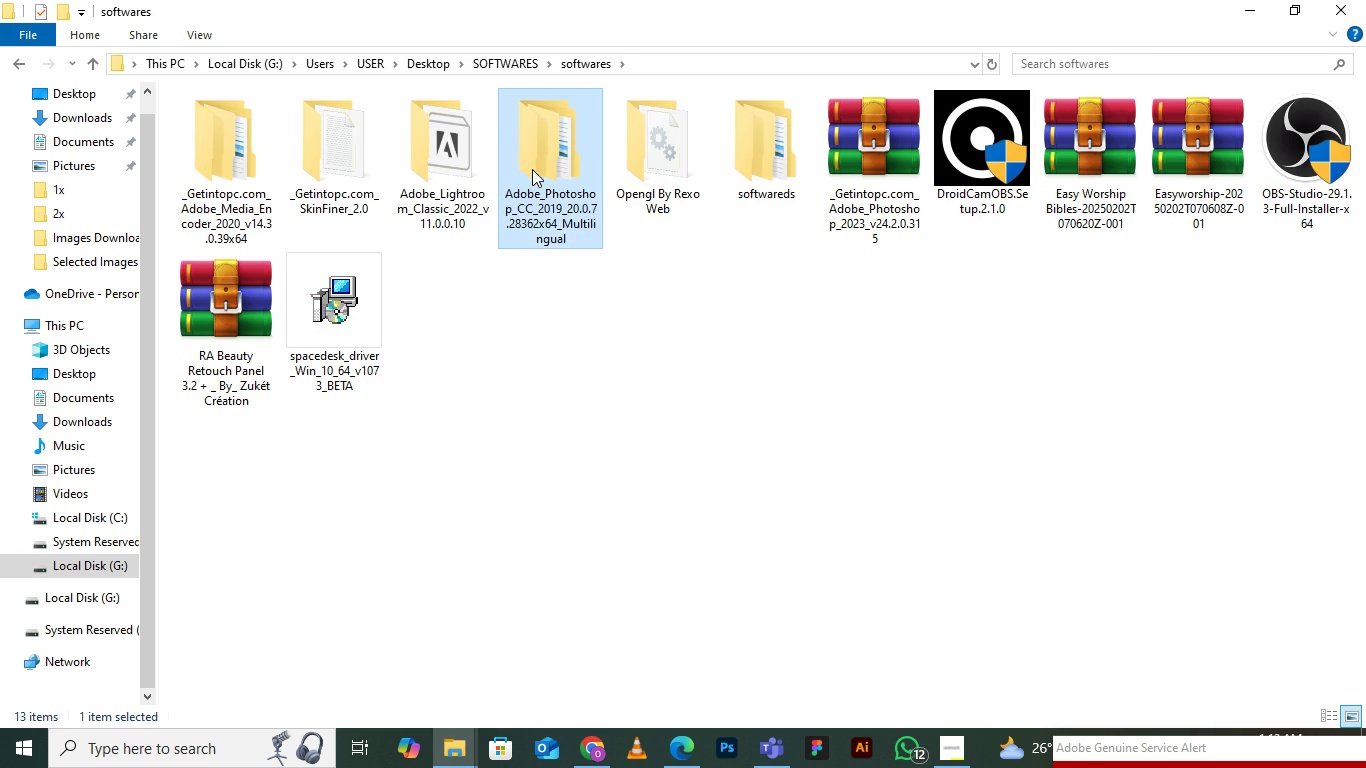 
right_click([530, 161])
 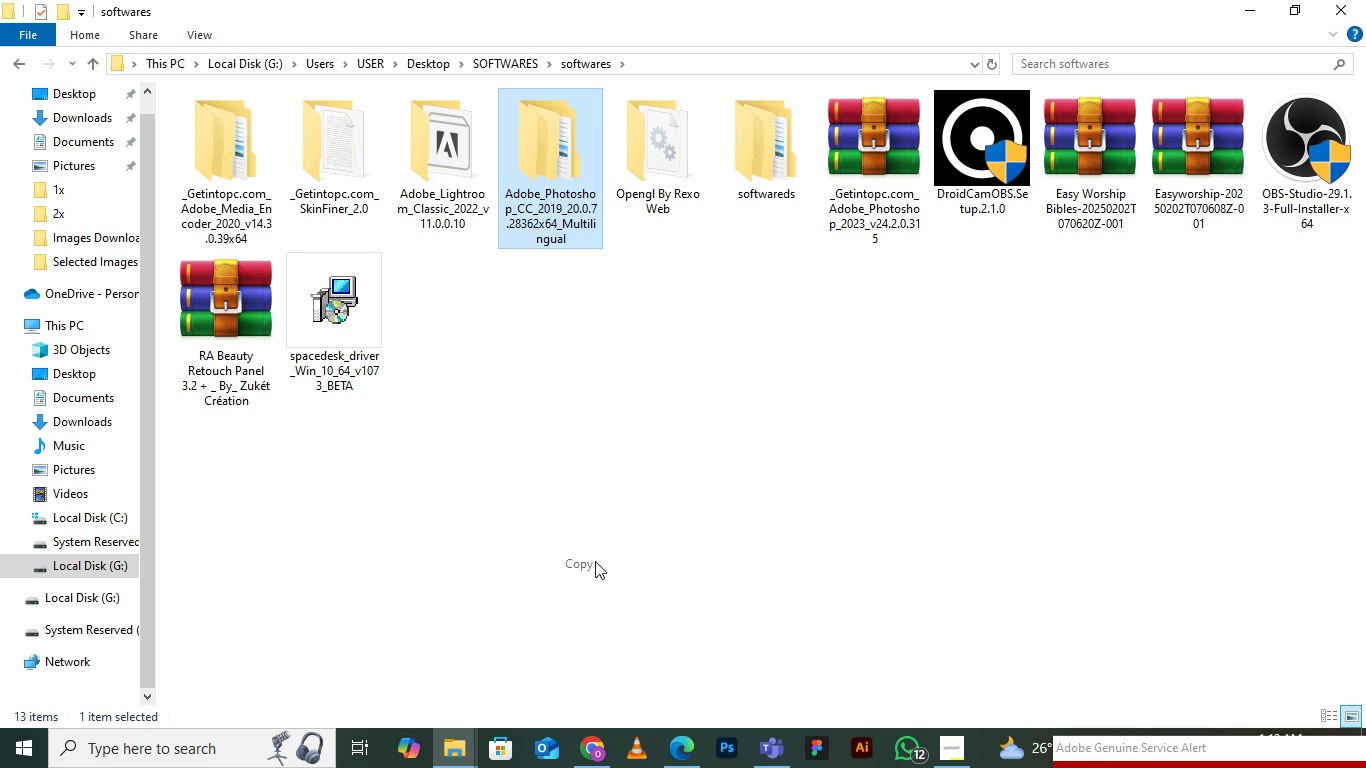 
left_click([594, 568])
 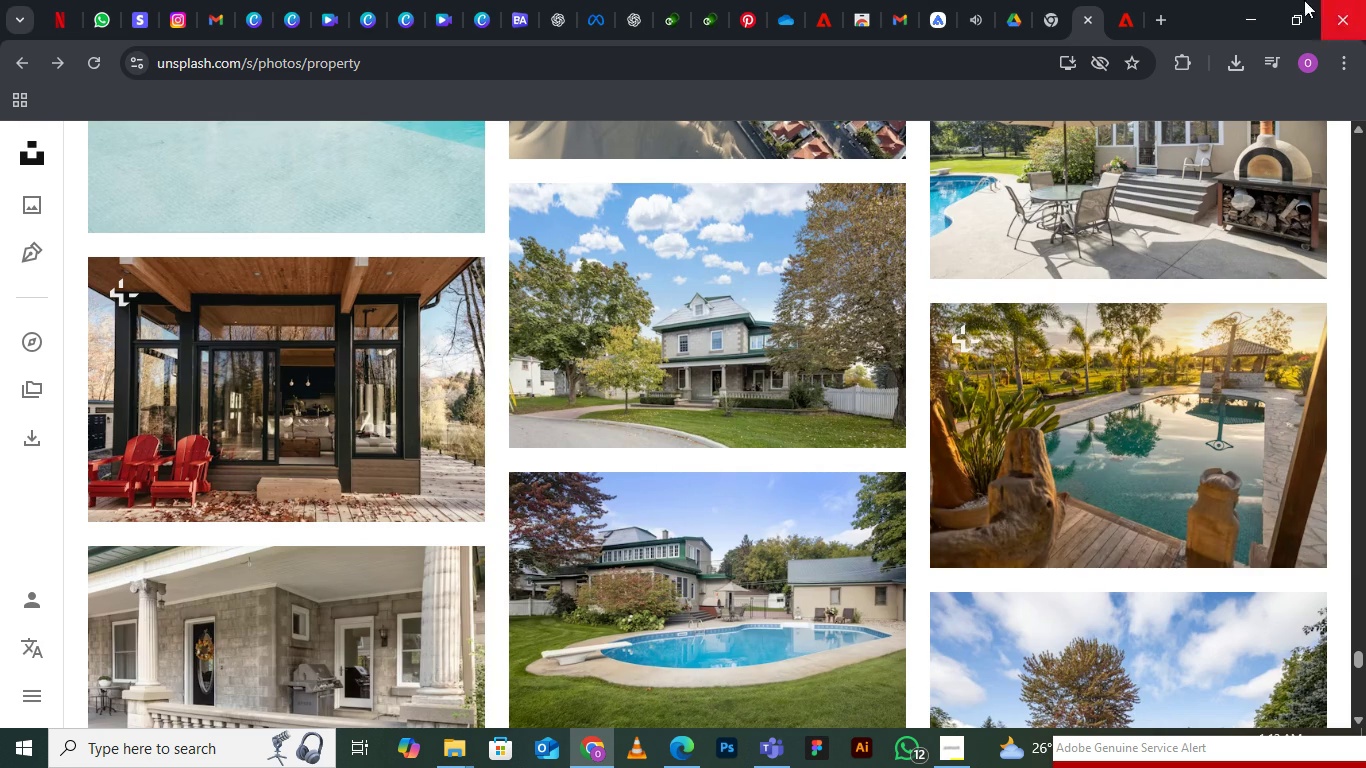 
left_click([1244, 17])
 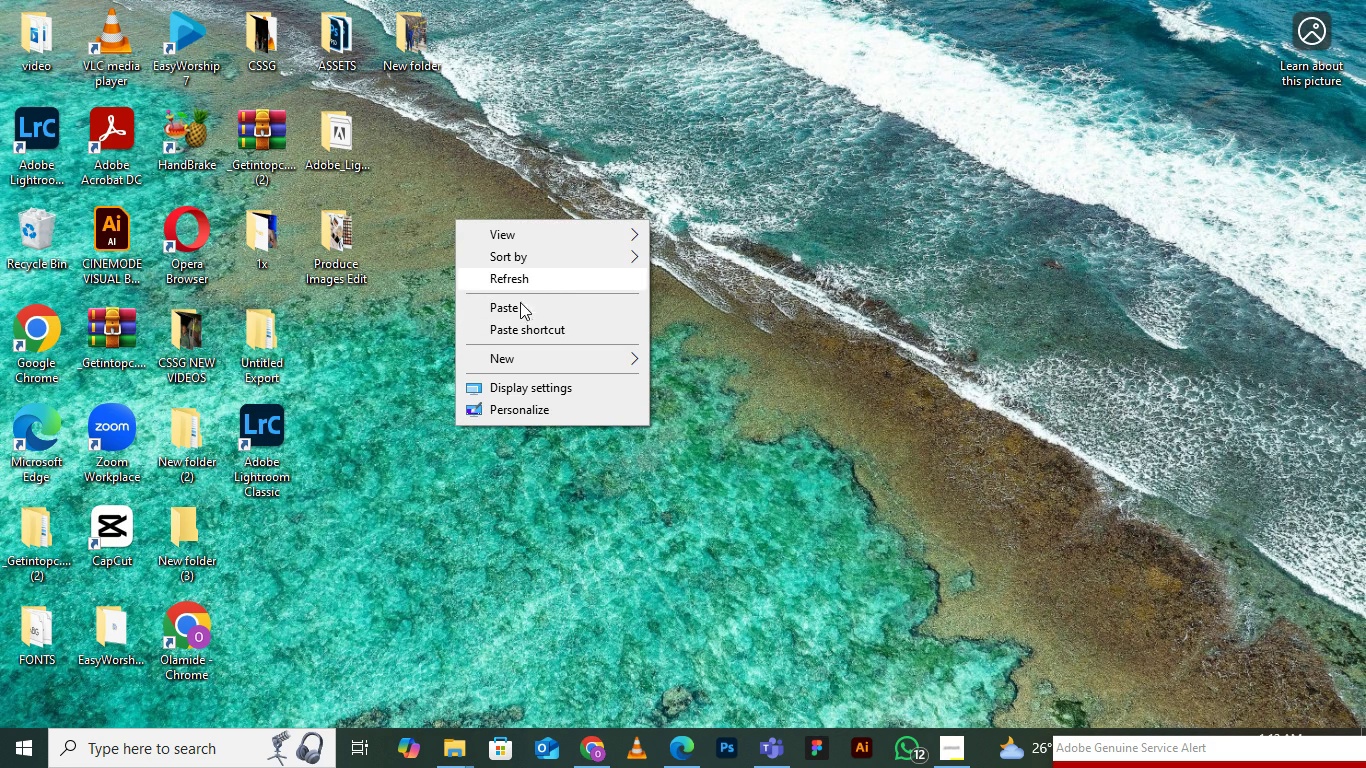 
left_click([515, 310])
 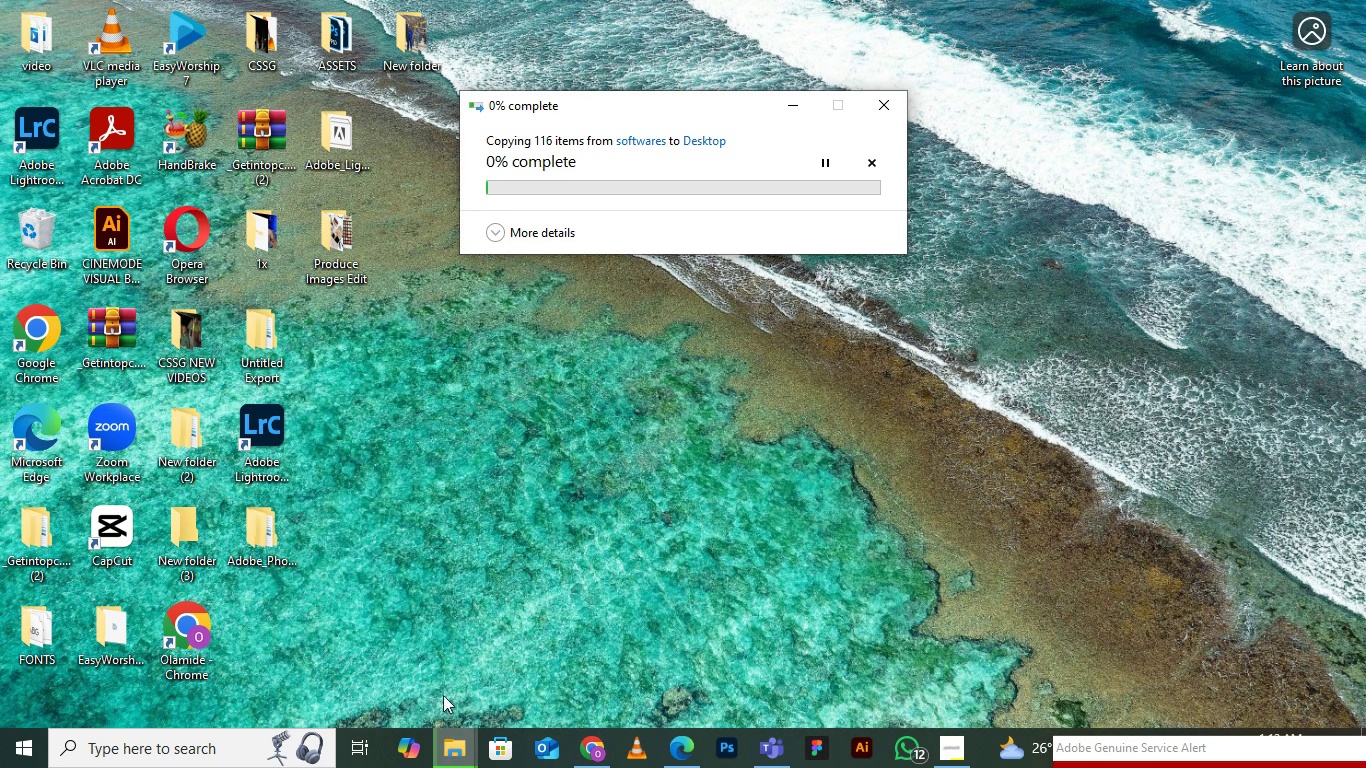 
left_click([454, 753])
 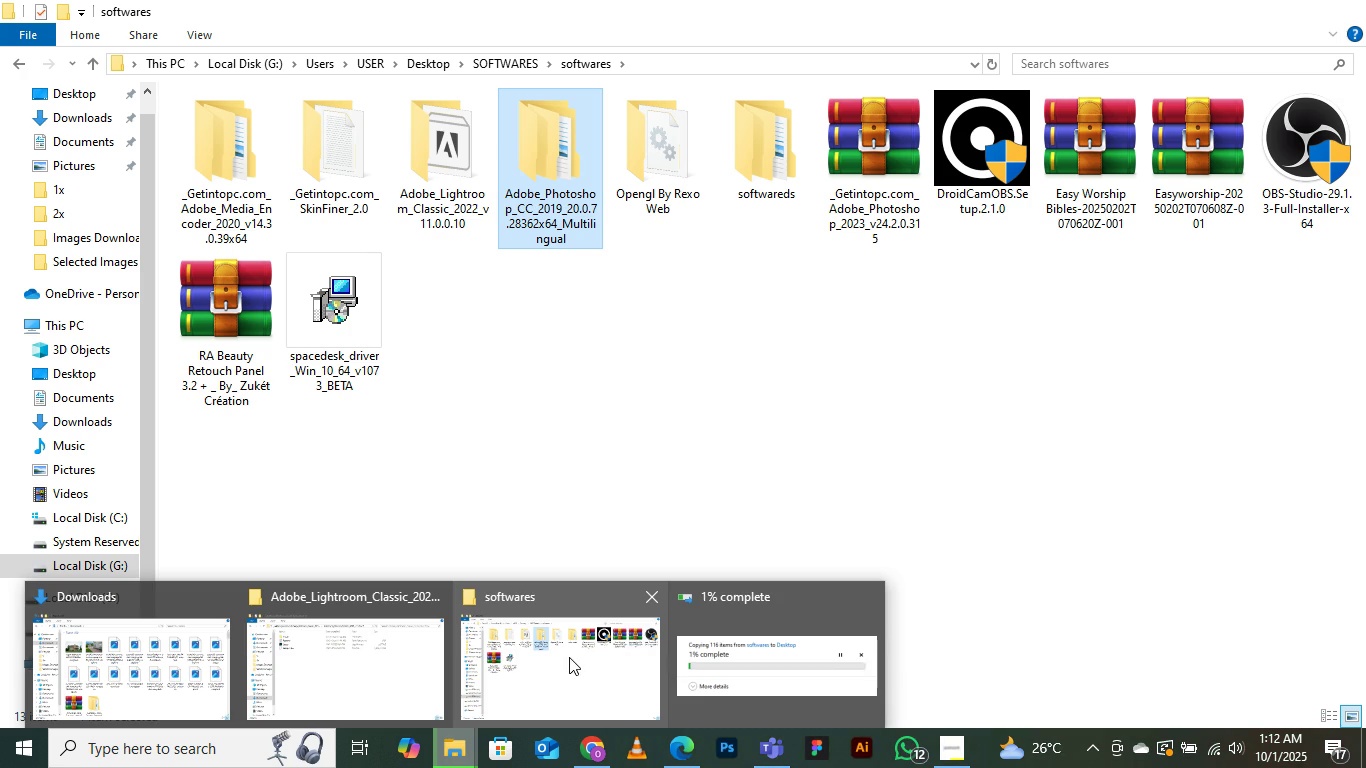 
left_click([567, 657])
 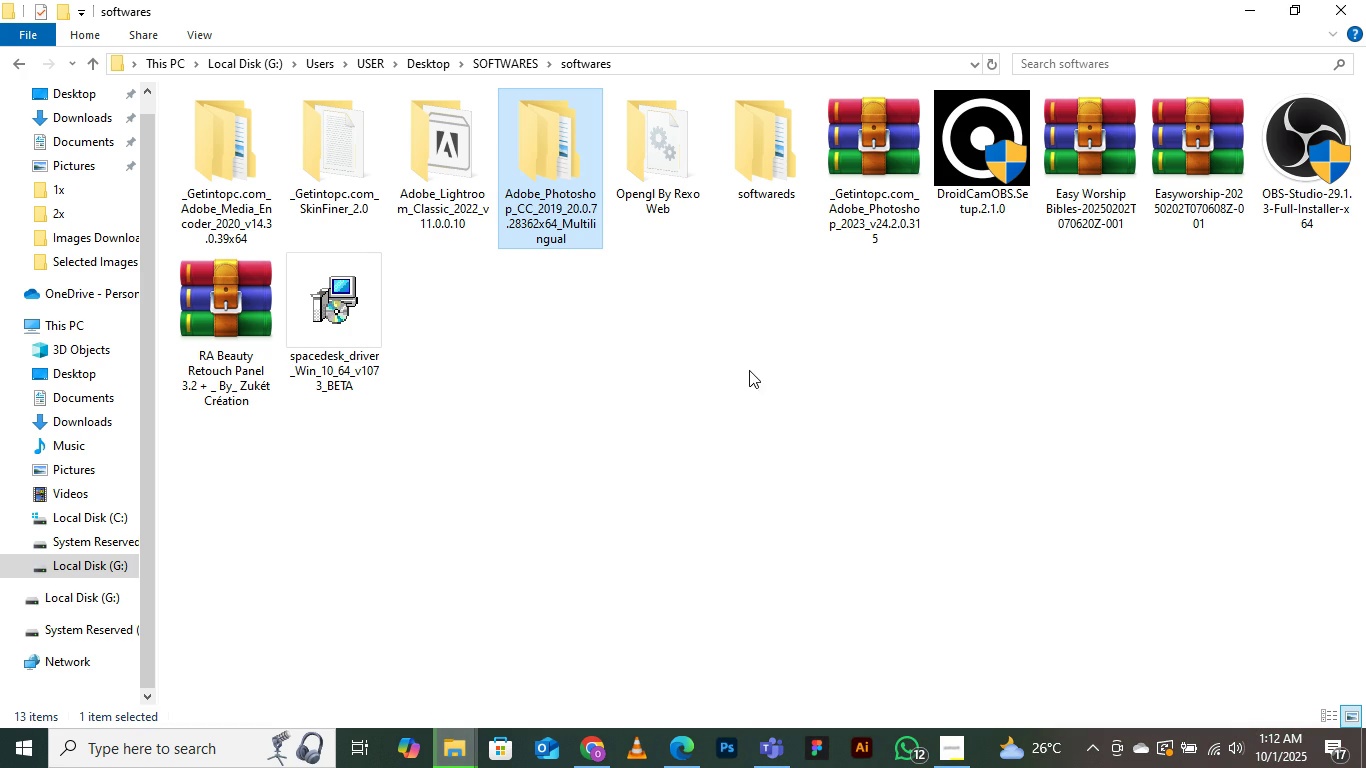 
left_click([749, 370])
 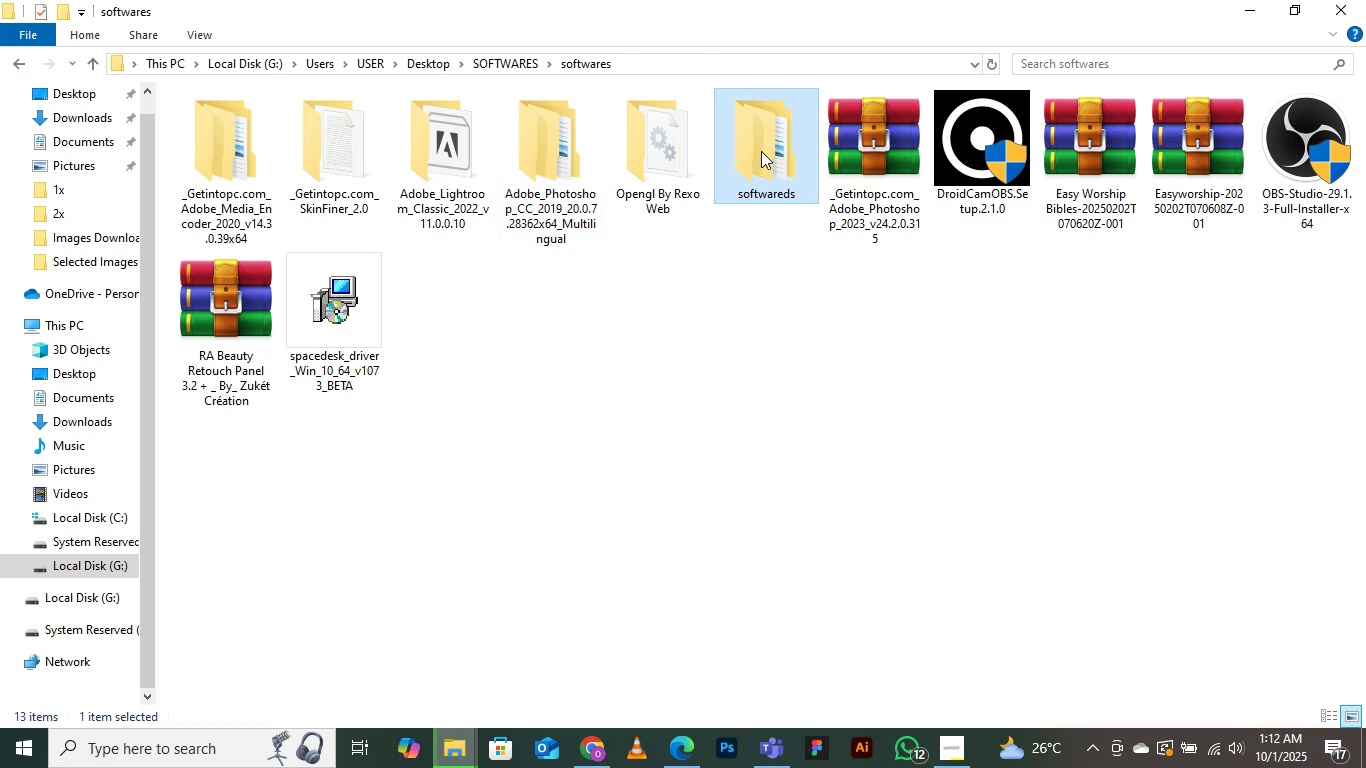 
double_click([761, 151])
 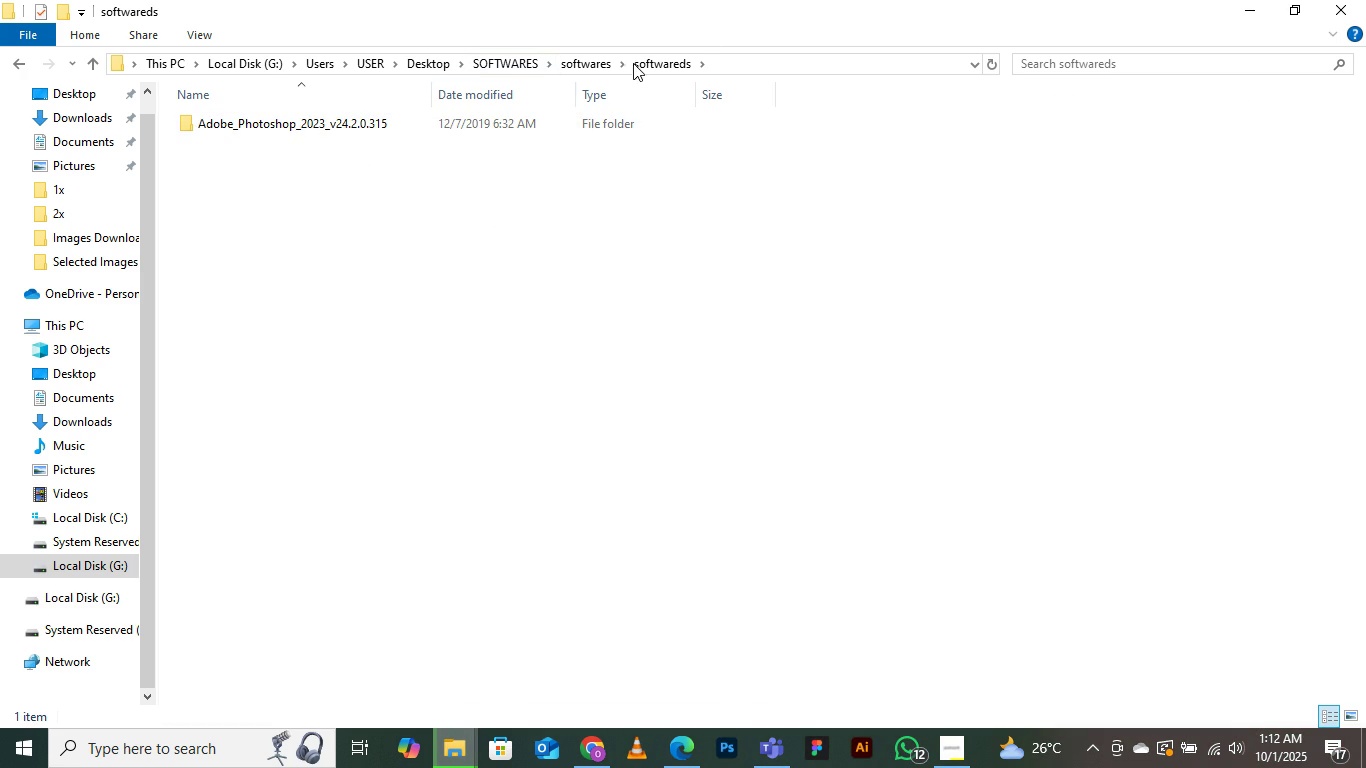 
left_click([602, 59])
 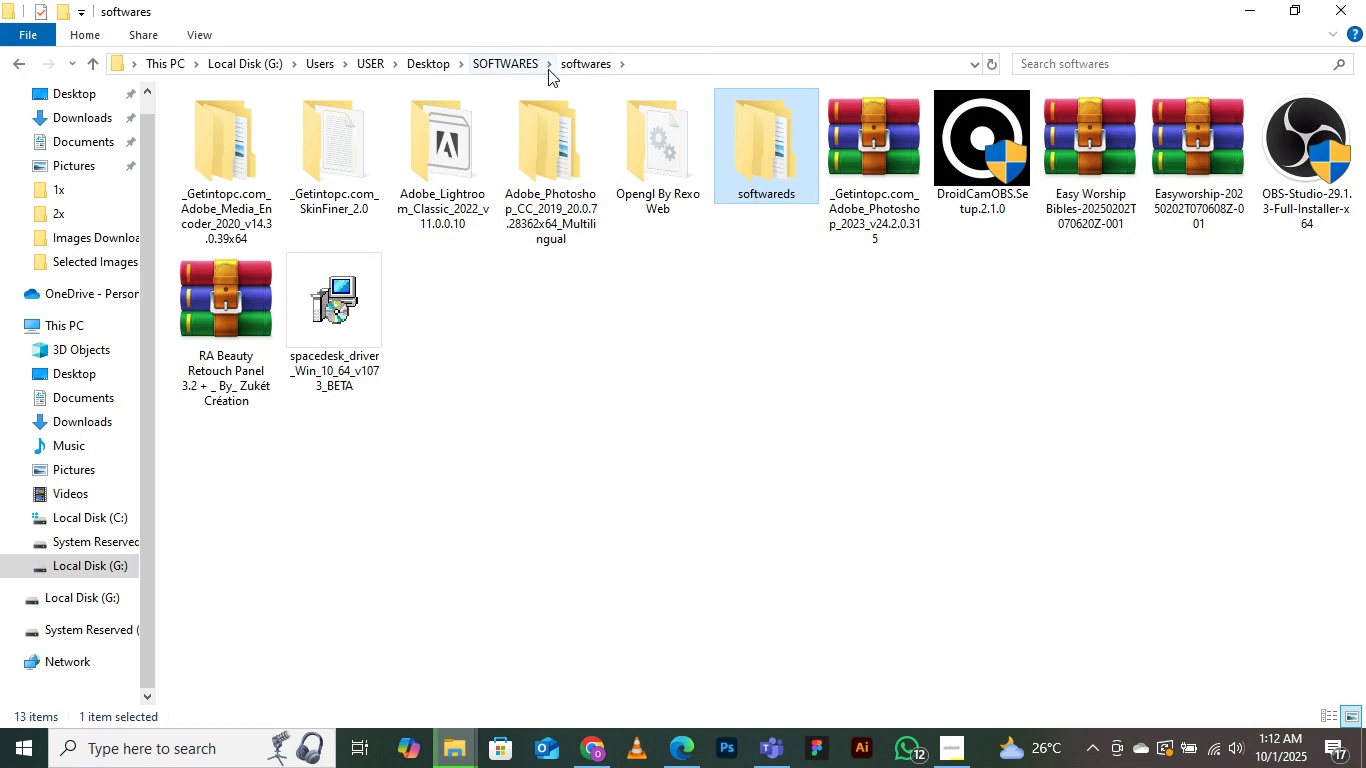 
left_click([513, 67])
 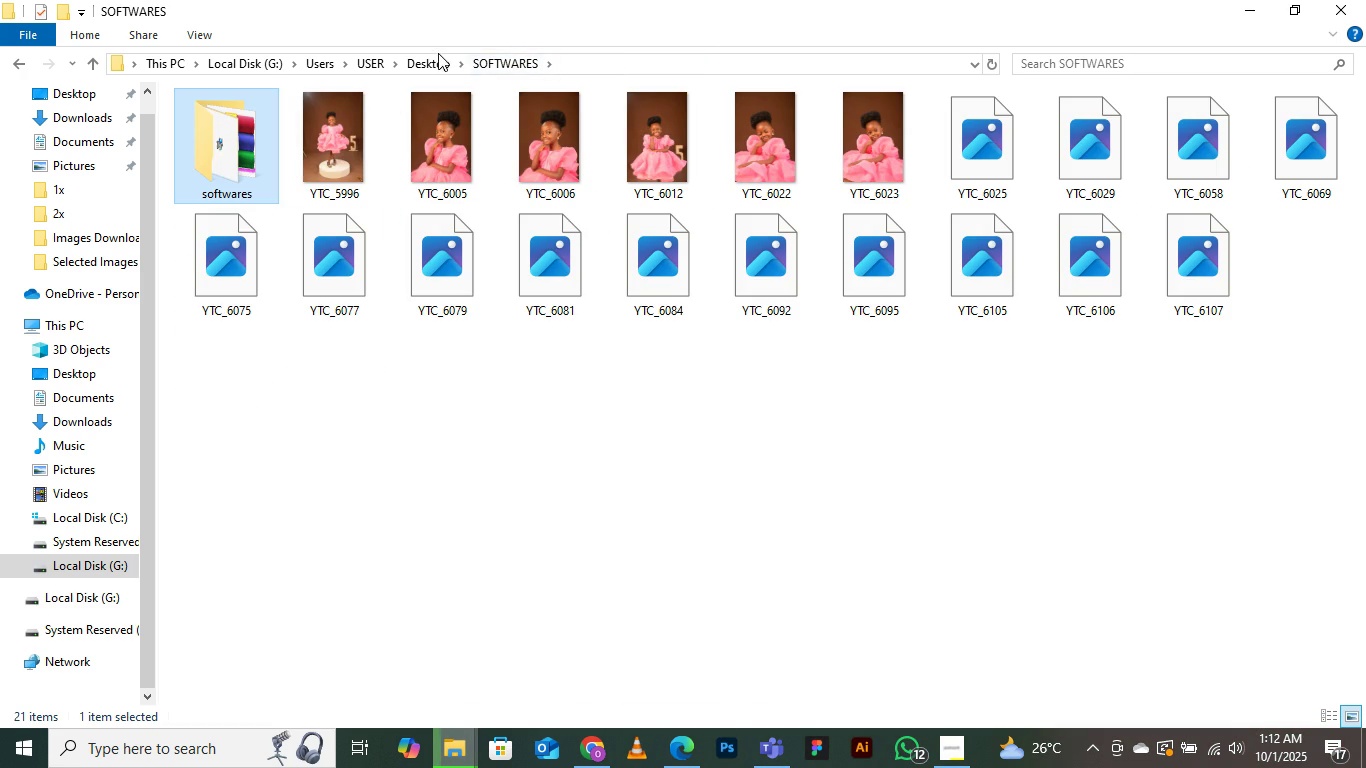 
left_click([435, 56])
 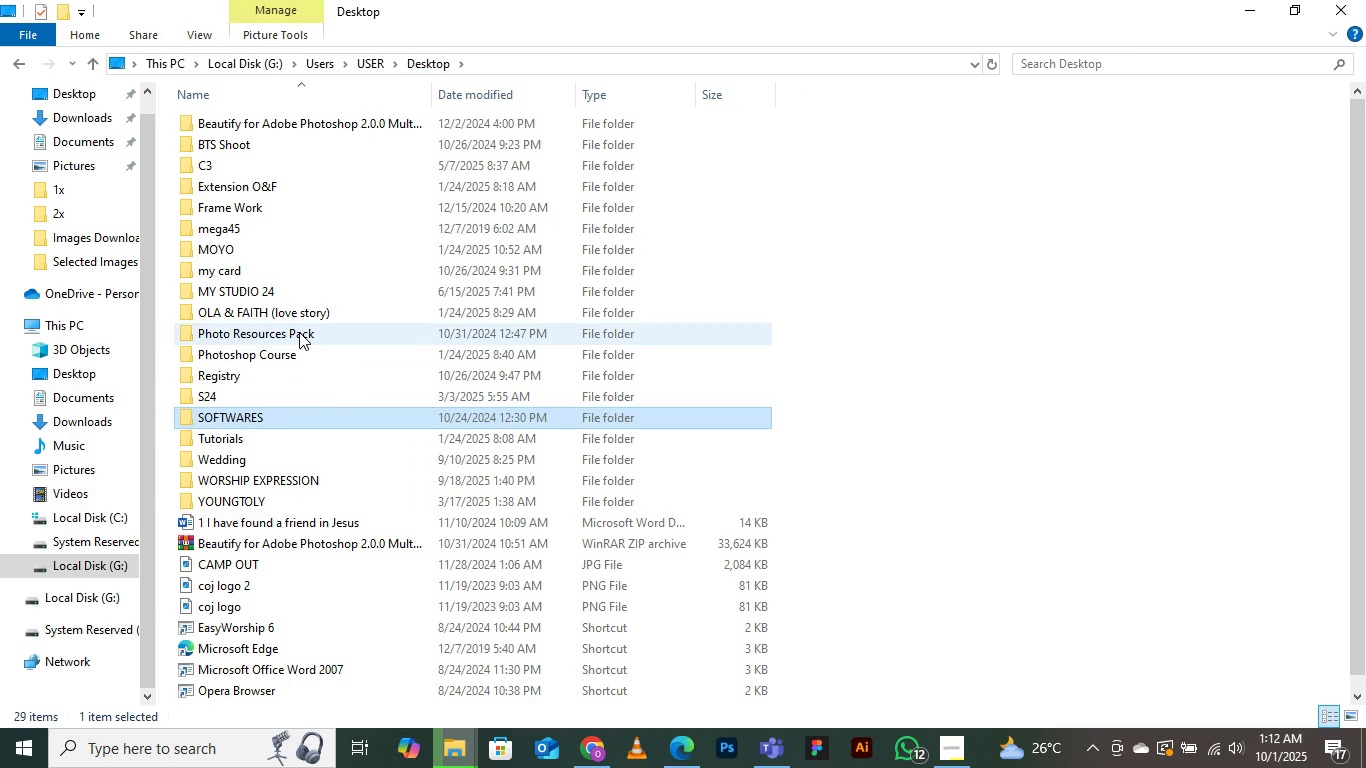 
double_click([299, 332])
 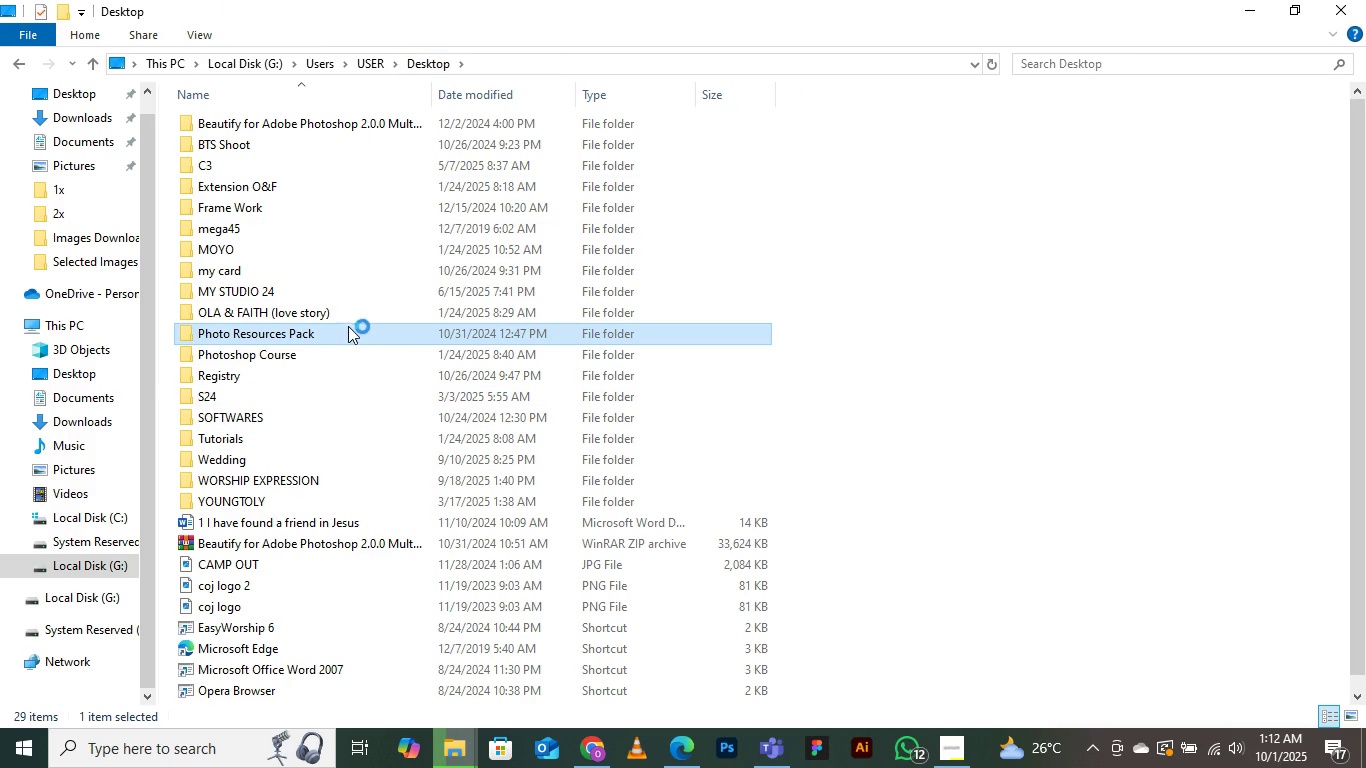 
double_click([331, 331])
 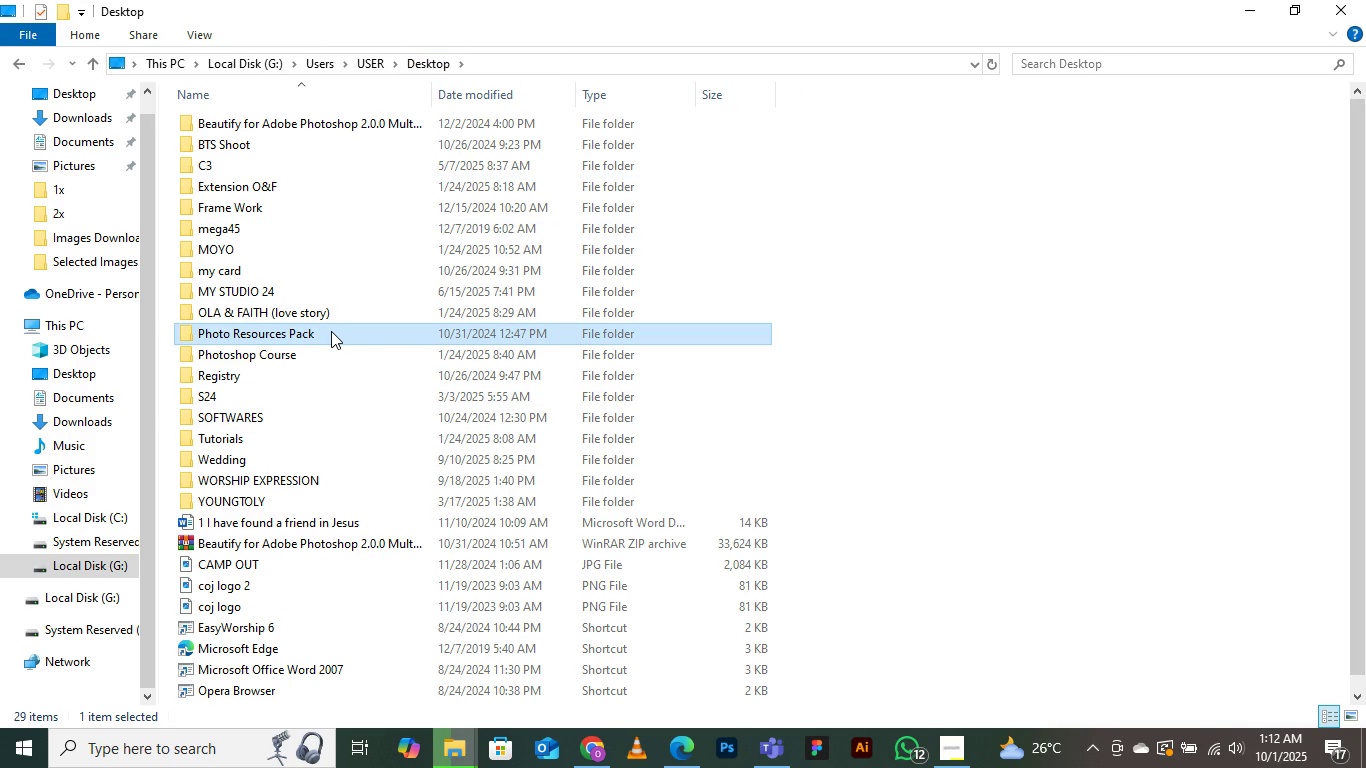 
wait(7.98)
 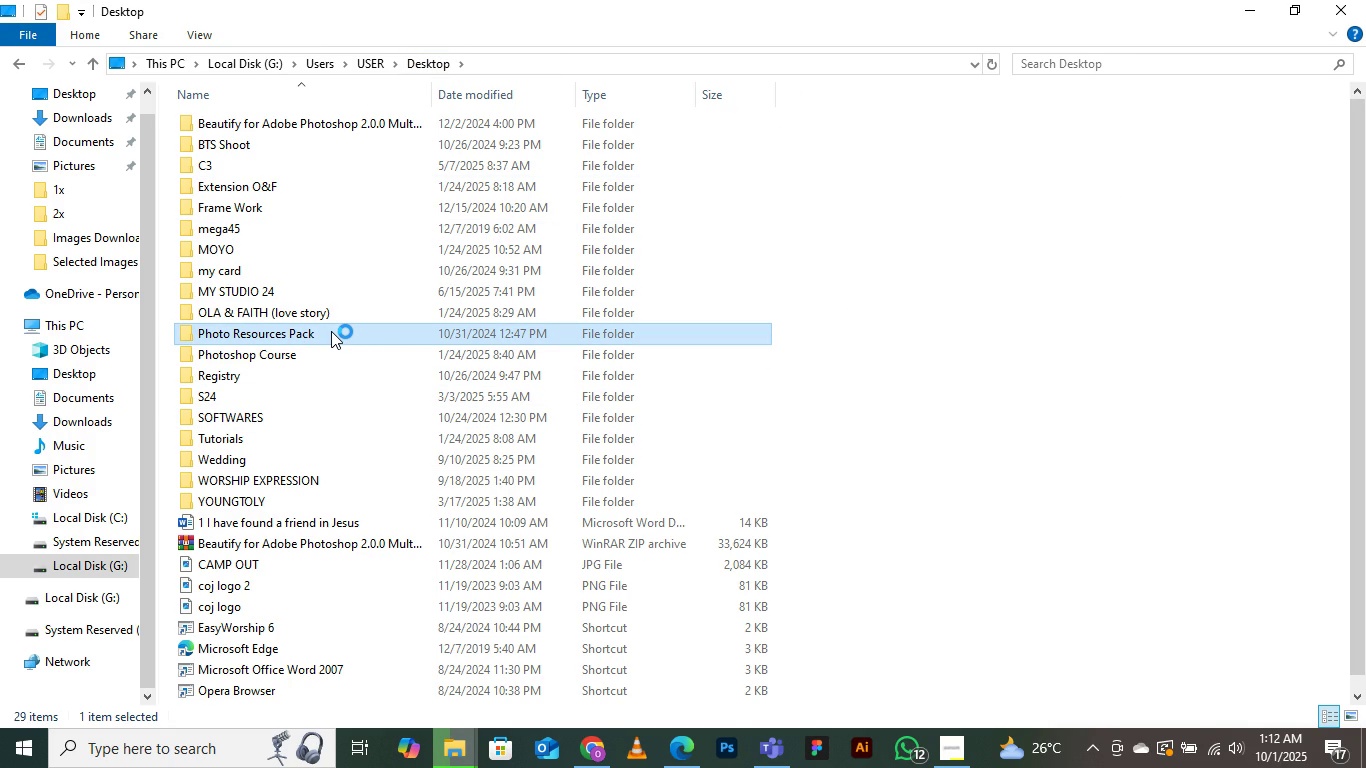 
double_click([326, 334])
 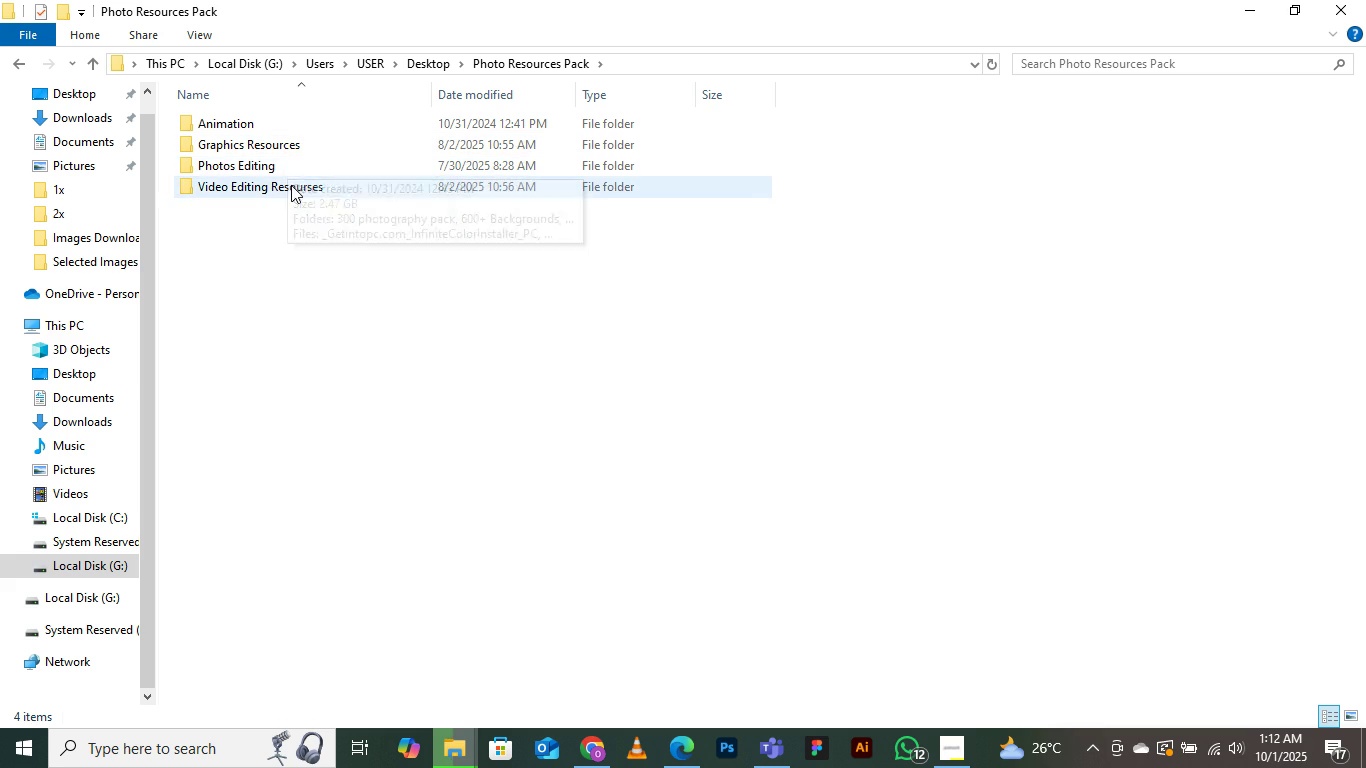 
double_click([287, 169])
 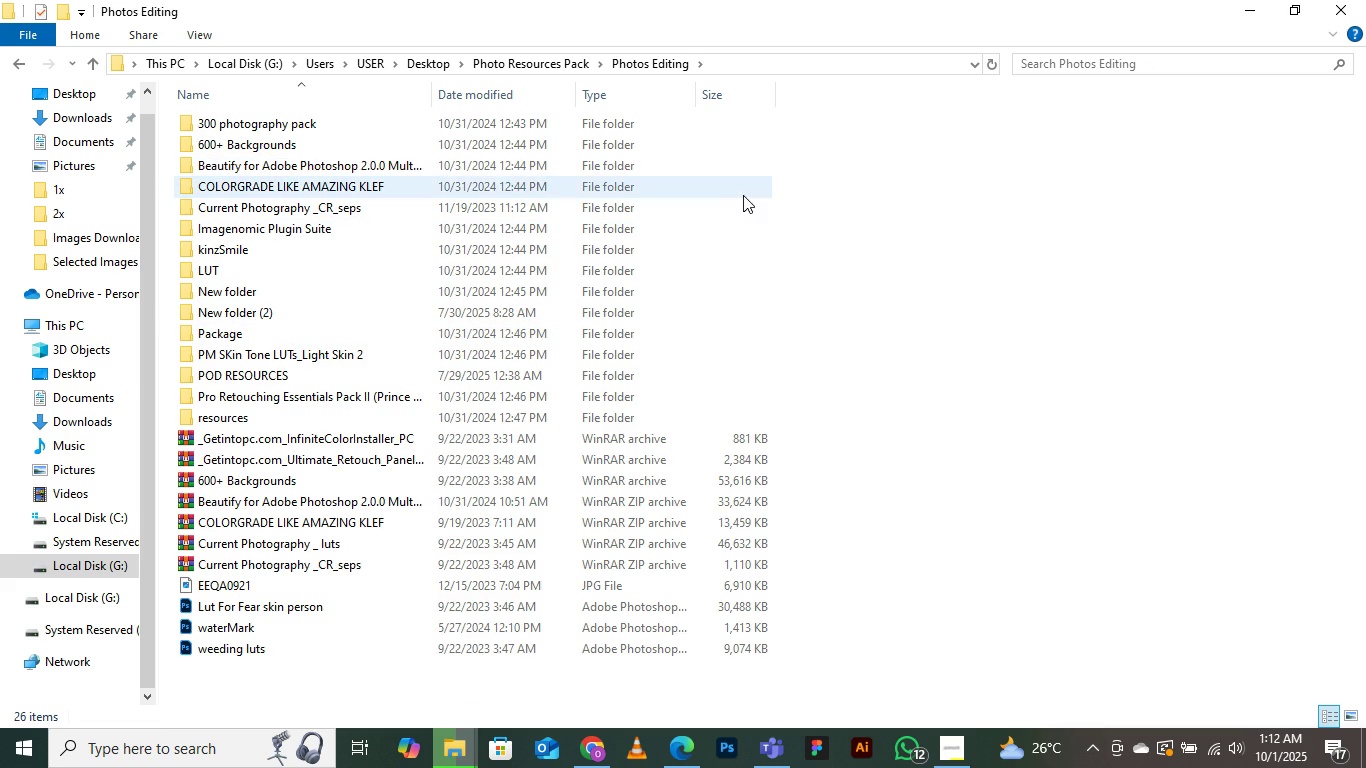 
right_click([841, 175])
 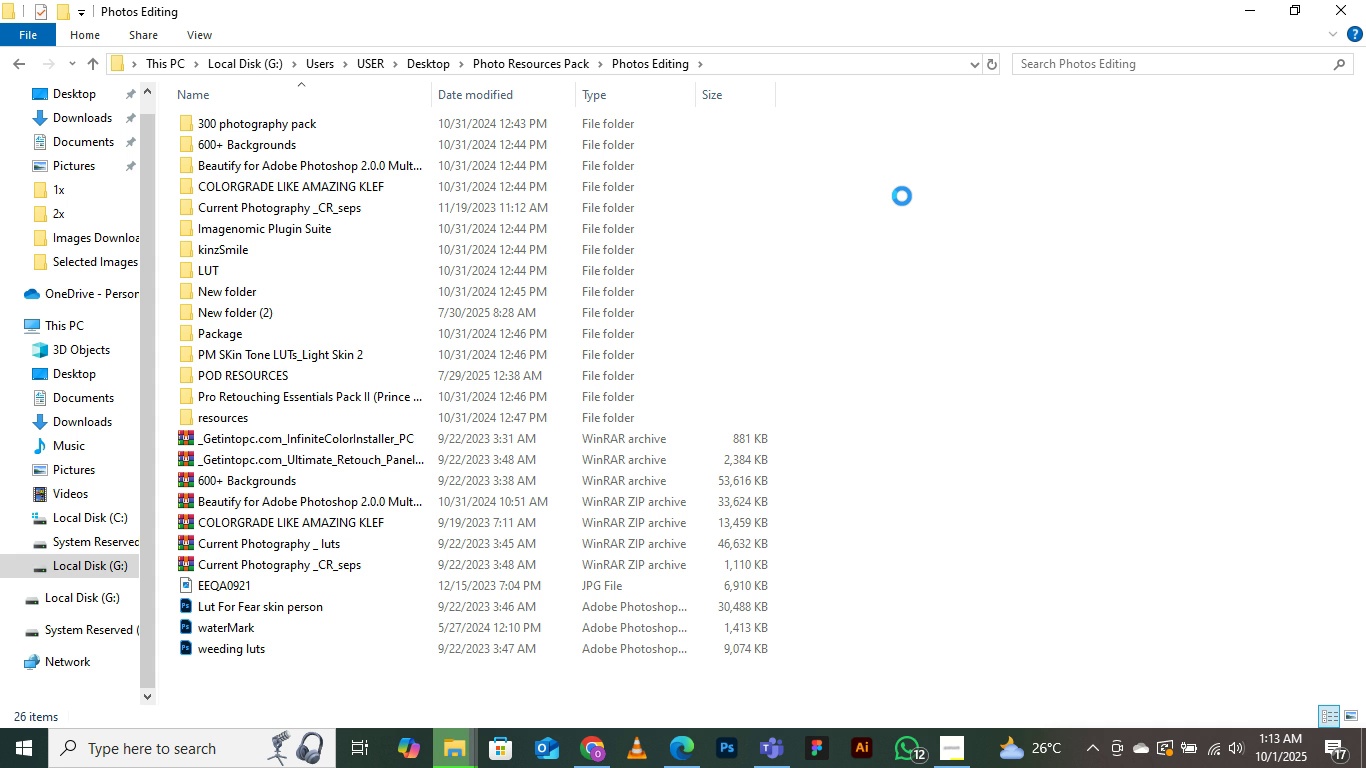 
wait(16.76)
 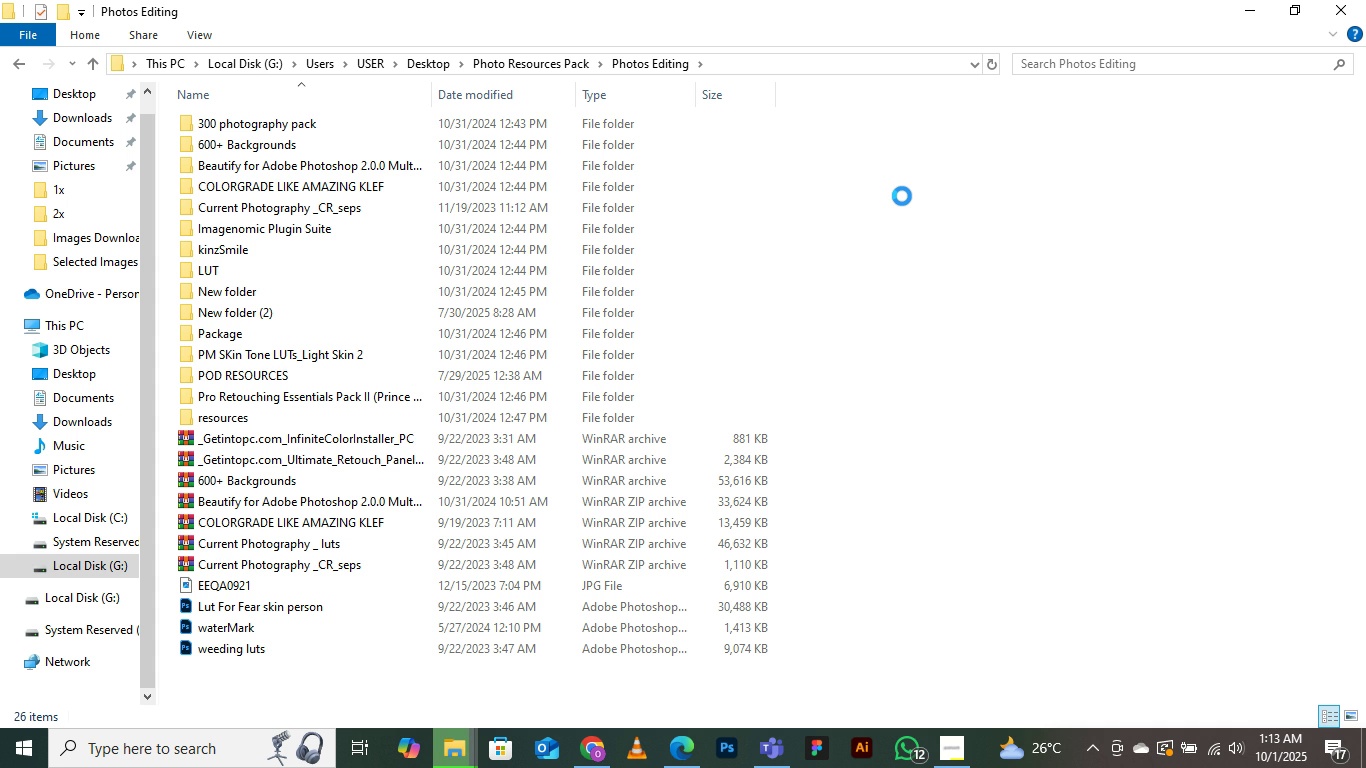 
mouse_move([788, 654])
 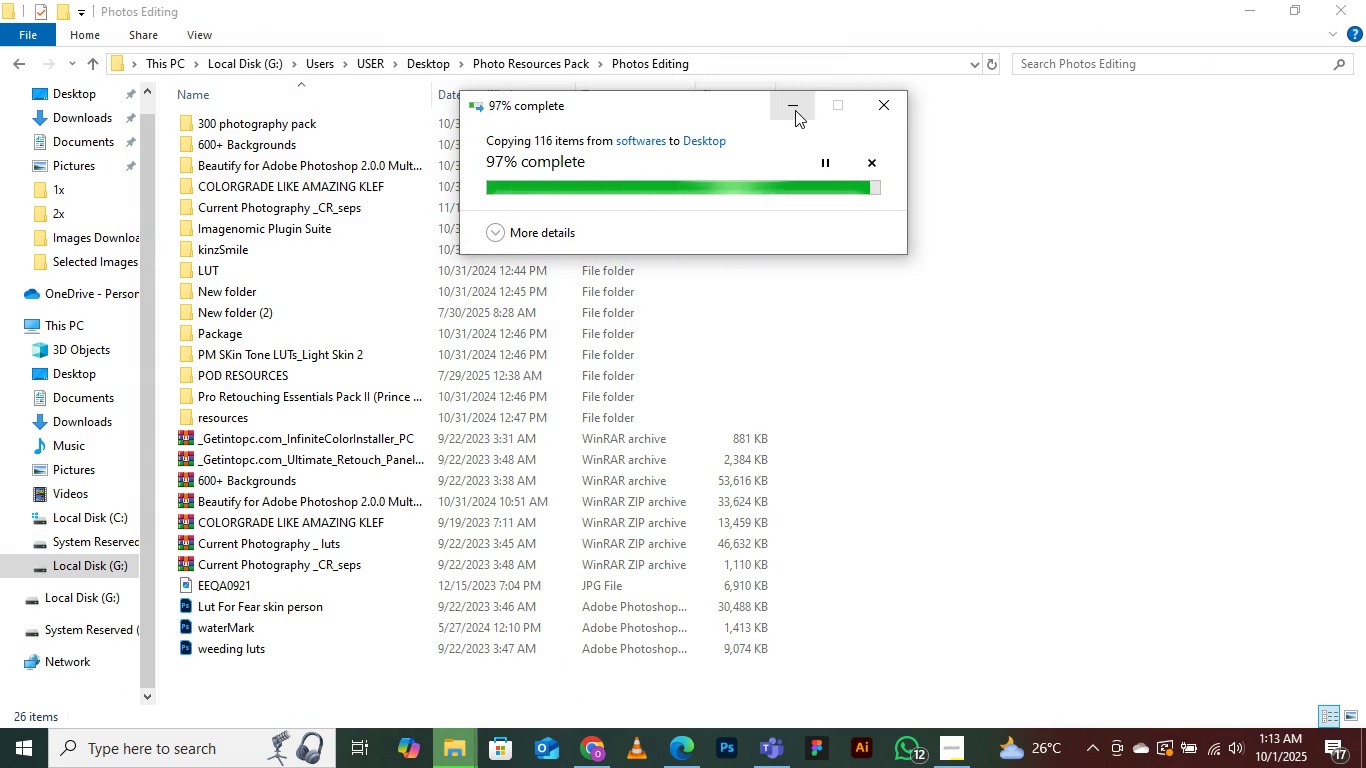 
left_click([795, 110])
 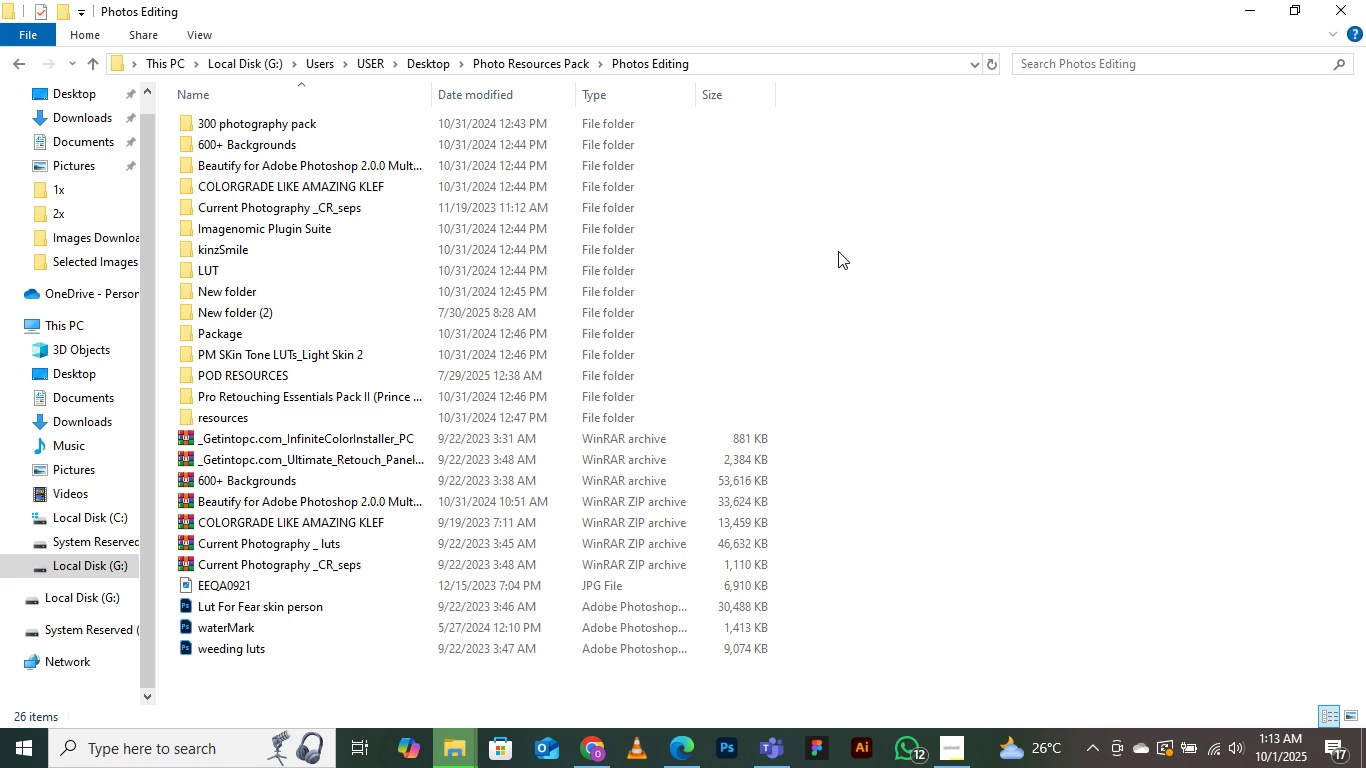 
left_click([838, 251])
 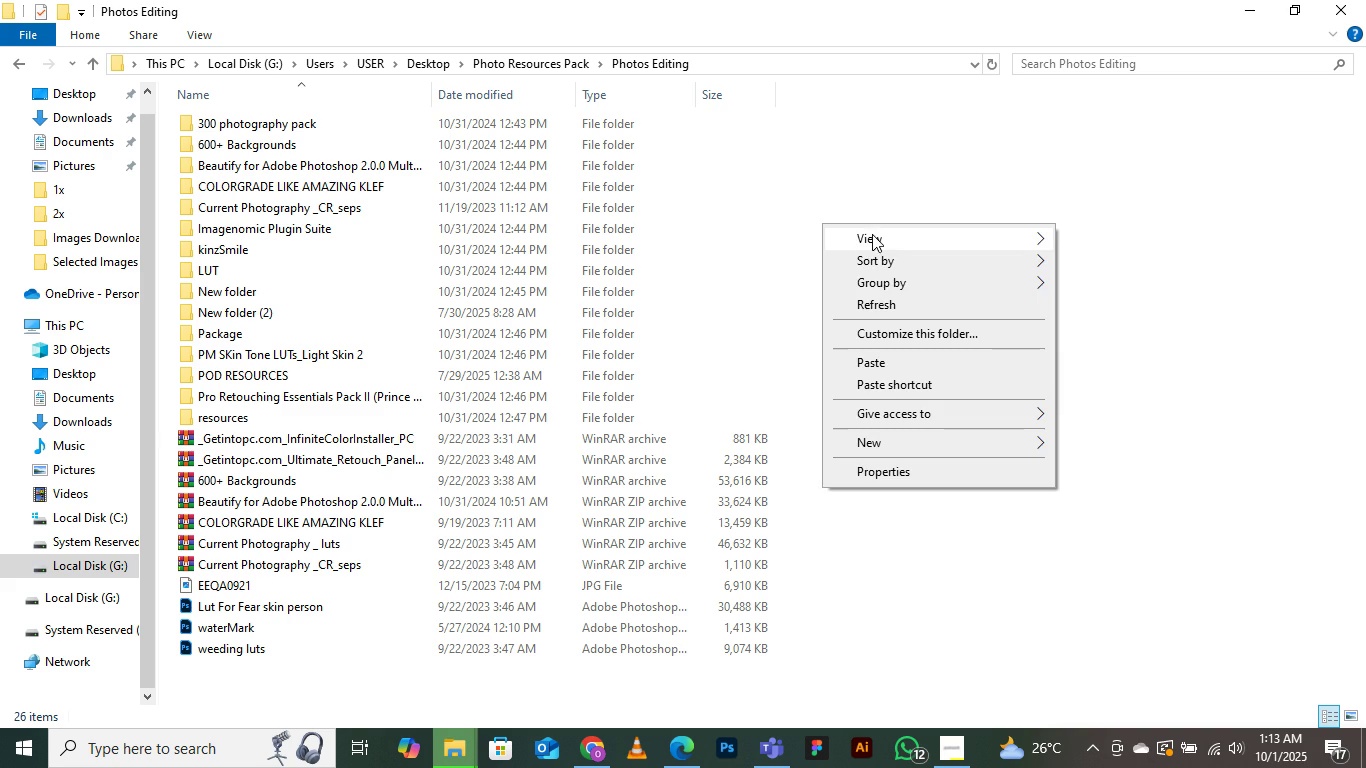 
left_click([872, 234])
 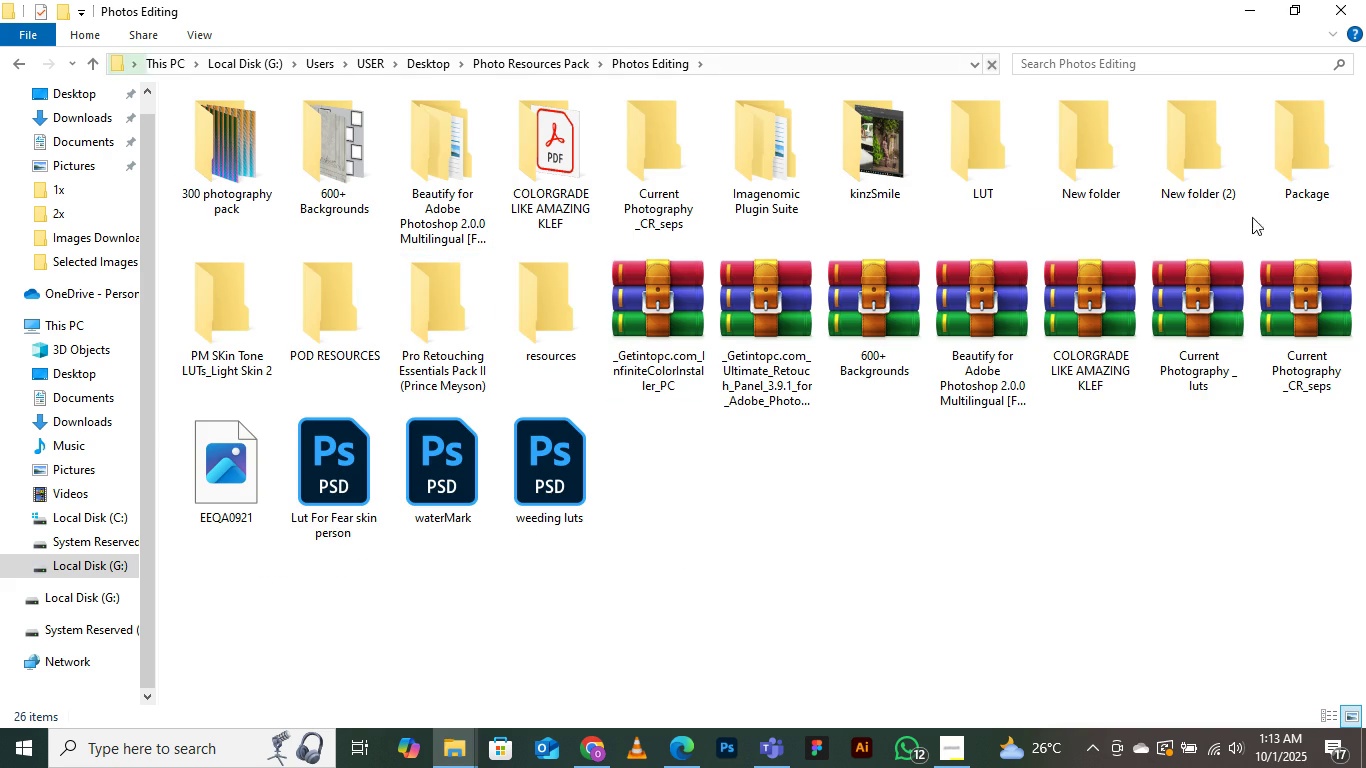 
wait(5.58)
 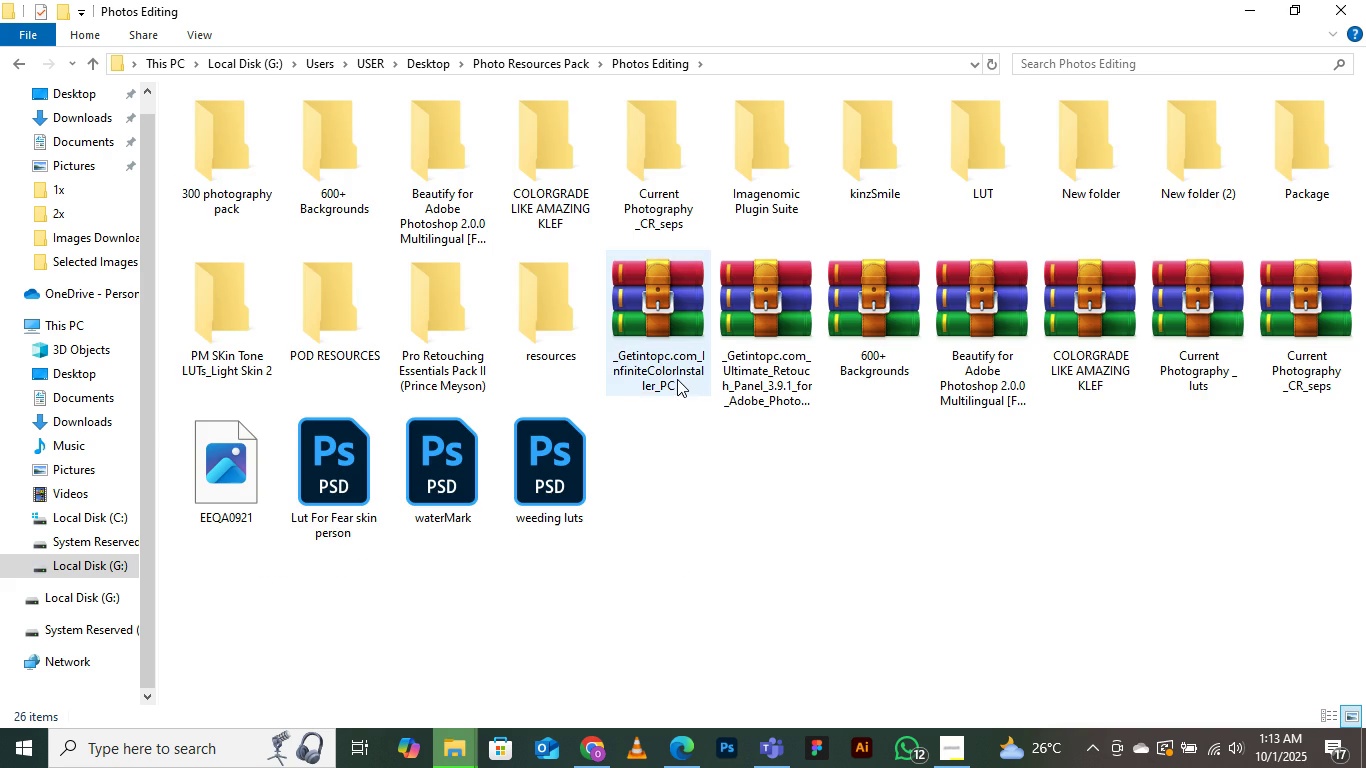 
double_click([974, 118])
 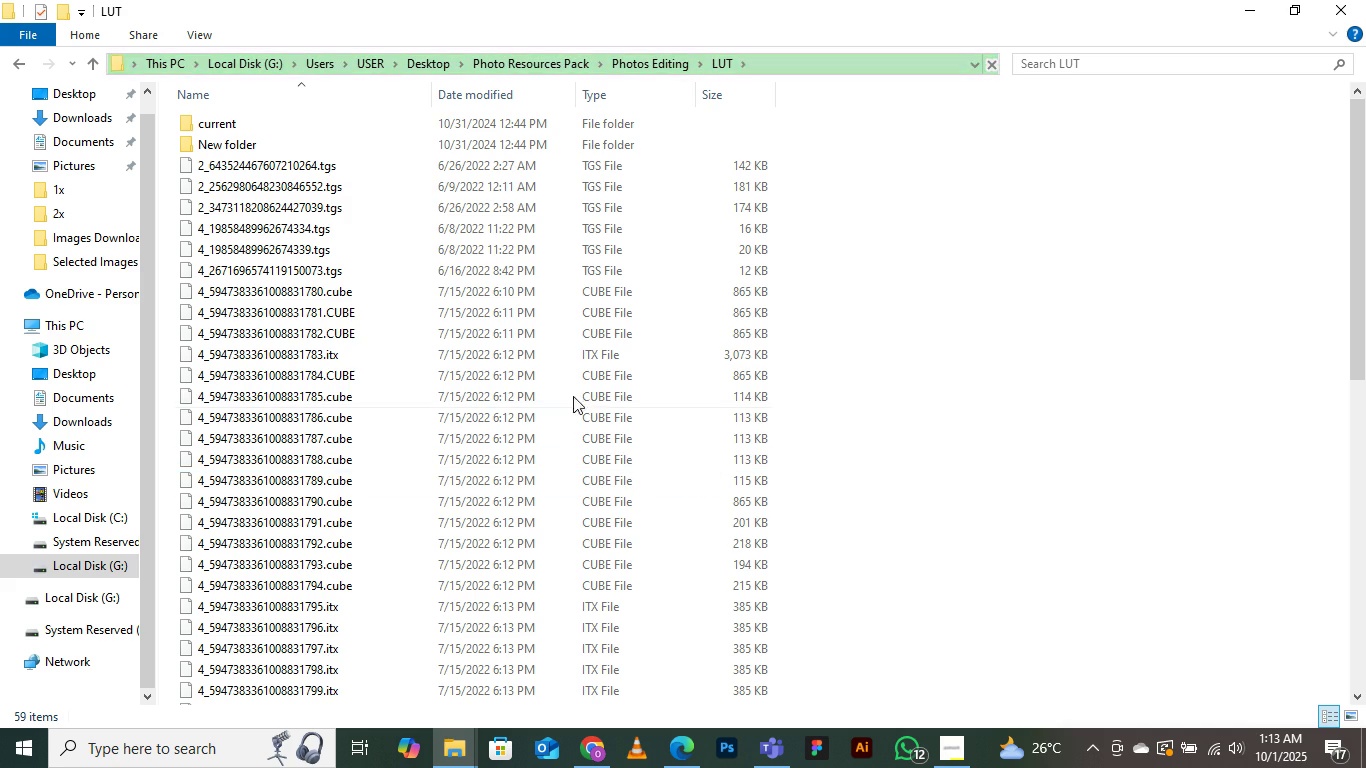 
scroll: coordinate [345, 187], scroll_direction: up, amount: 9.0
 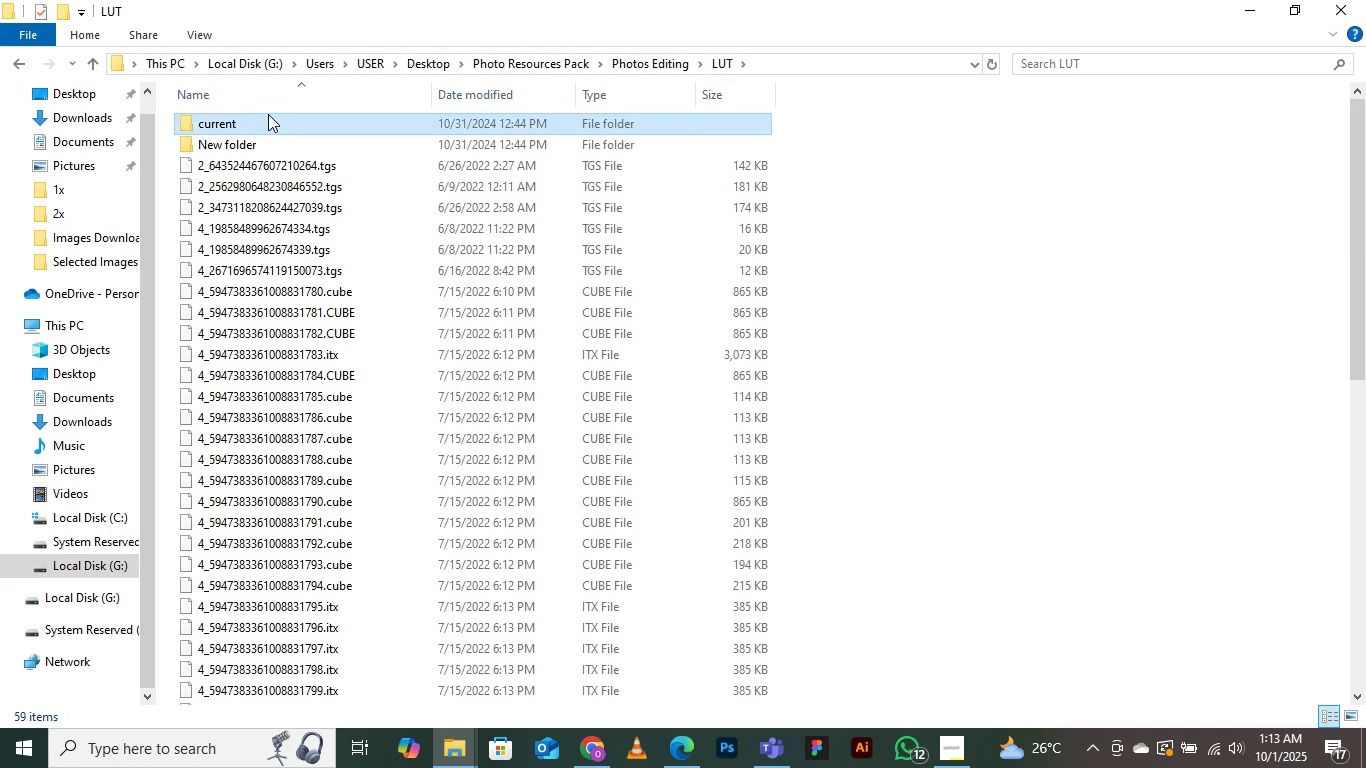 
double_click([268, 114])
 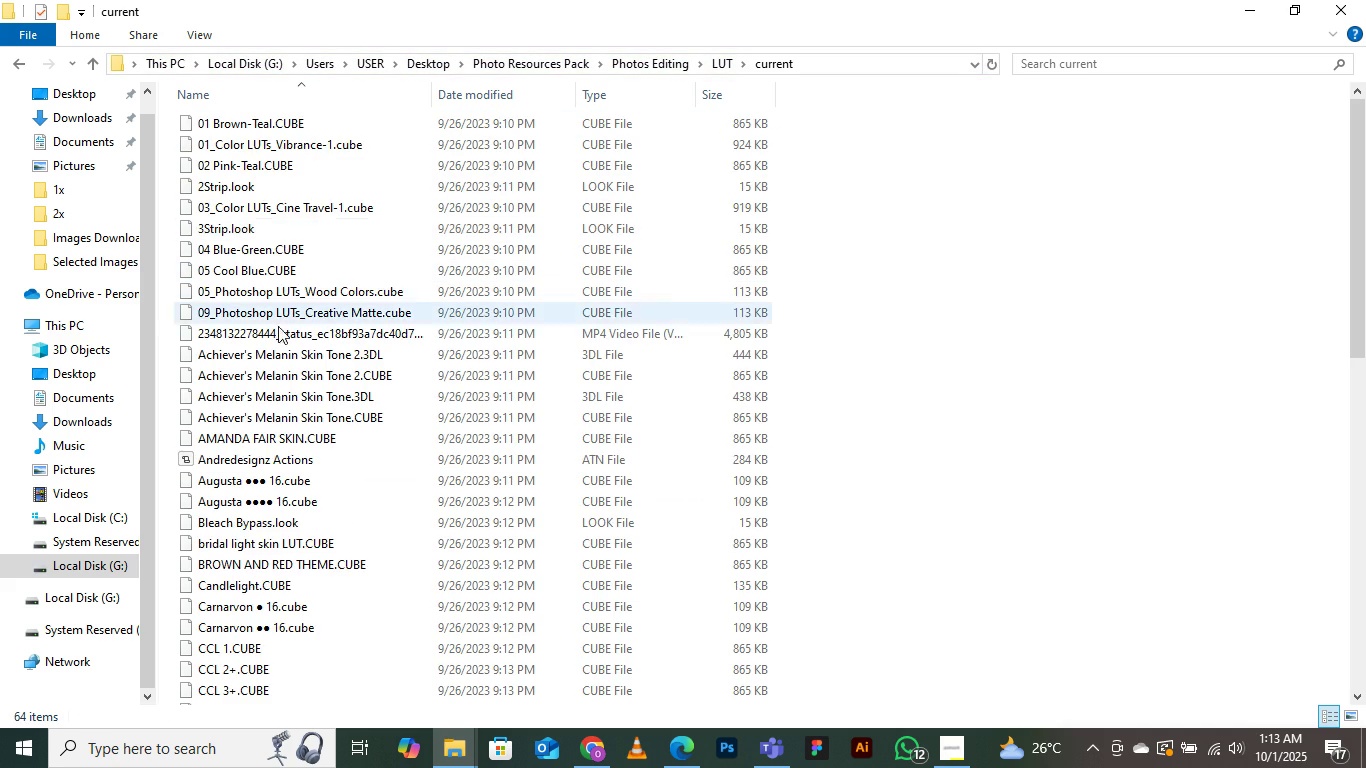 
scroll: coordinate [313, 393], scroll_direction: up, amount: 3.0
 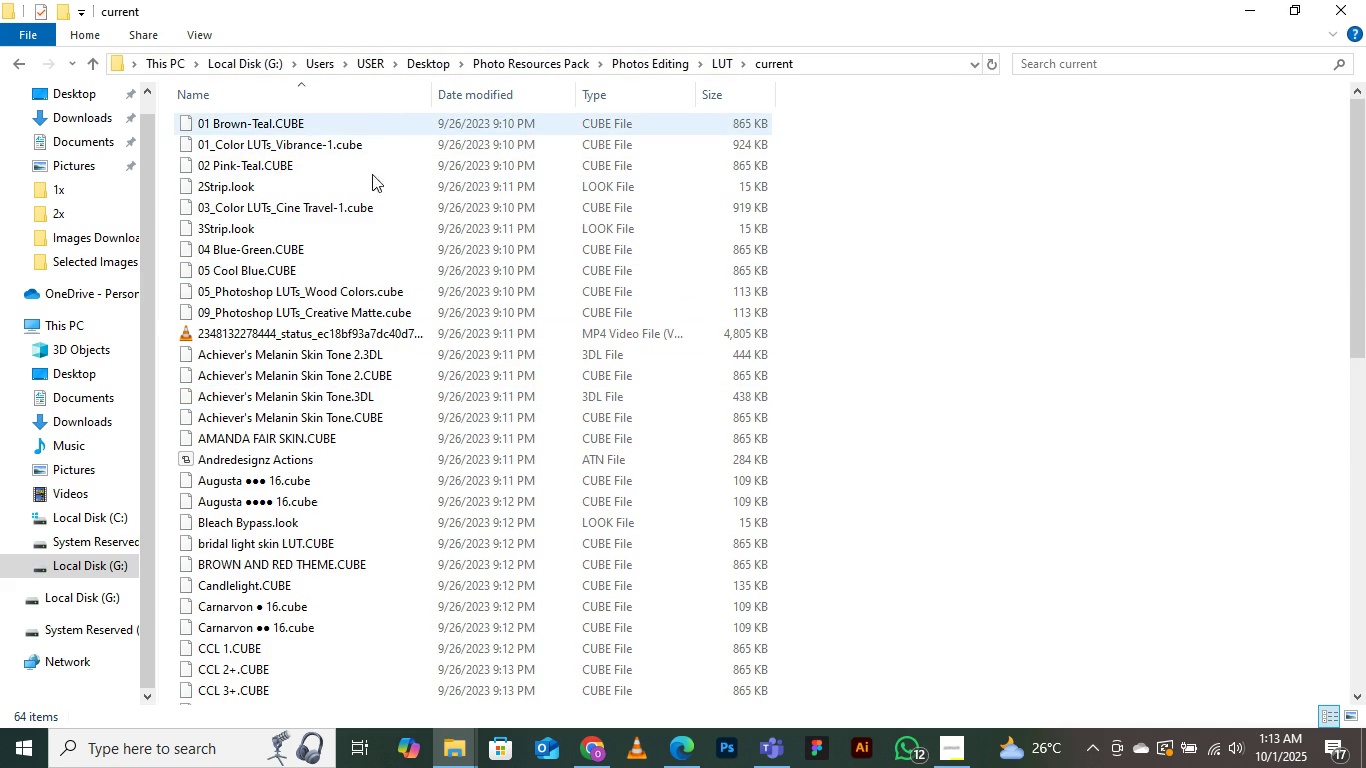 
scroll: coordinate [400, 460], scroll_direction: down, amount: 21.0
 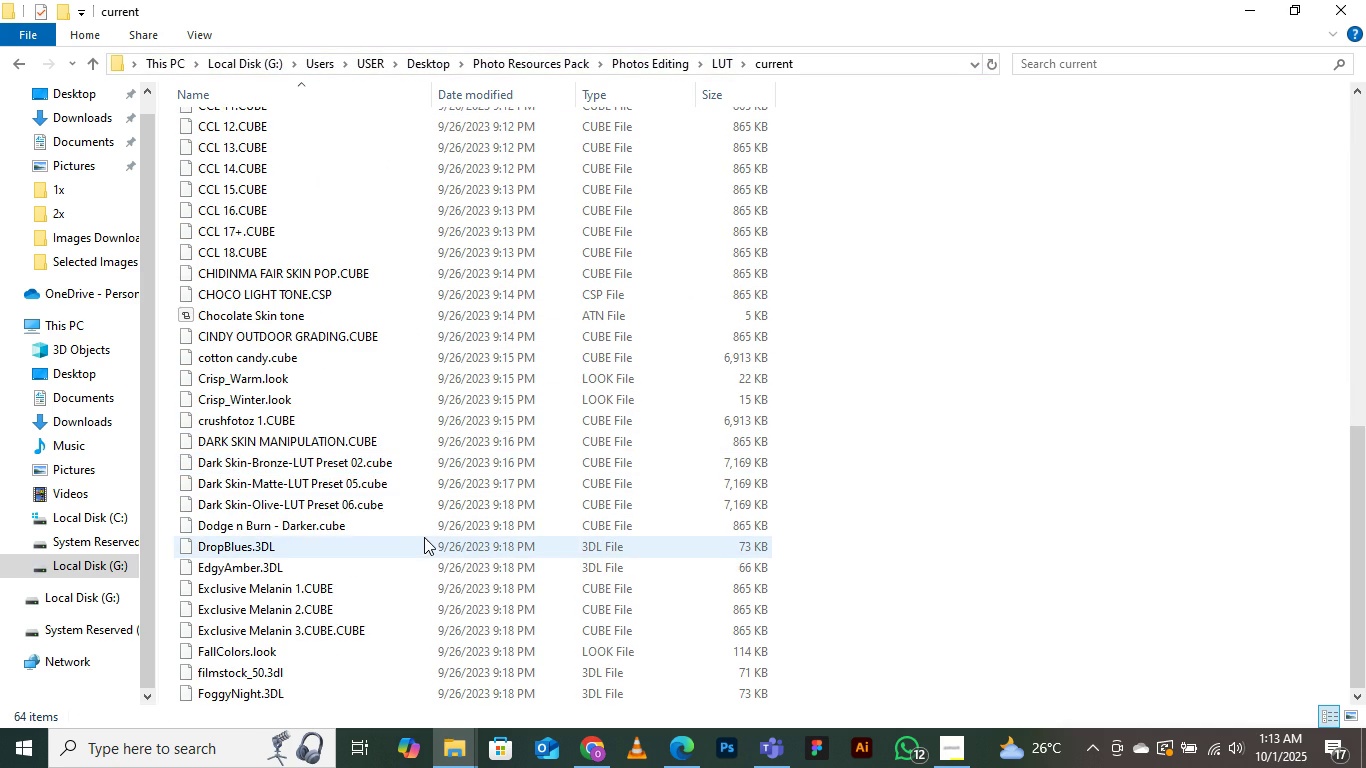 
scroll: coordinate [380, 427], scroll_direction: up, amount: 7.0
 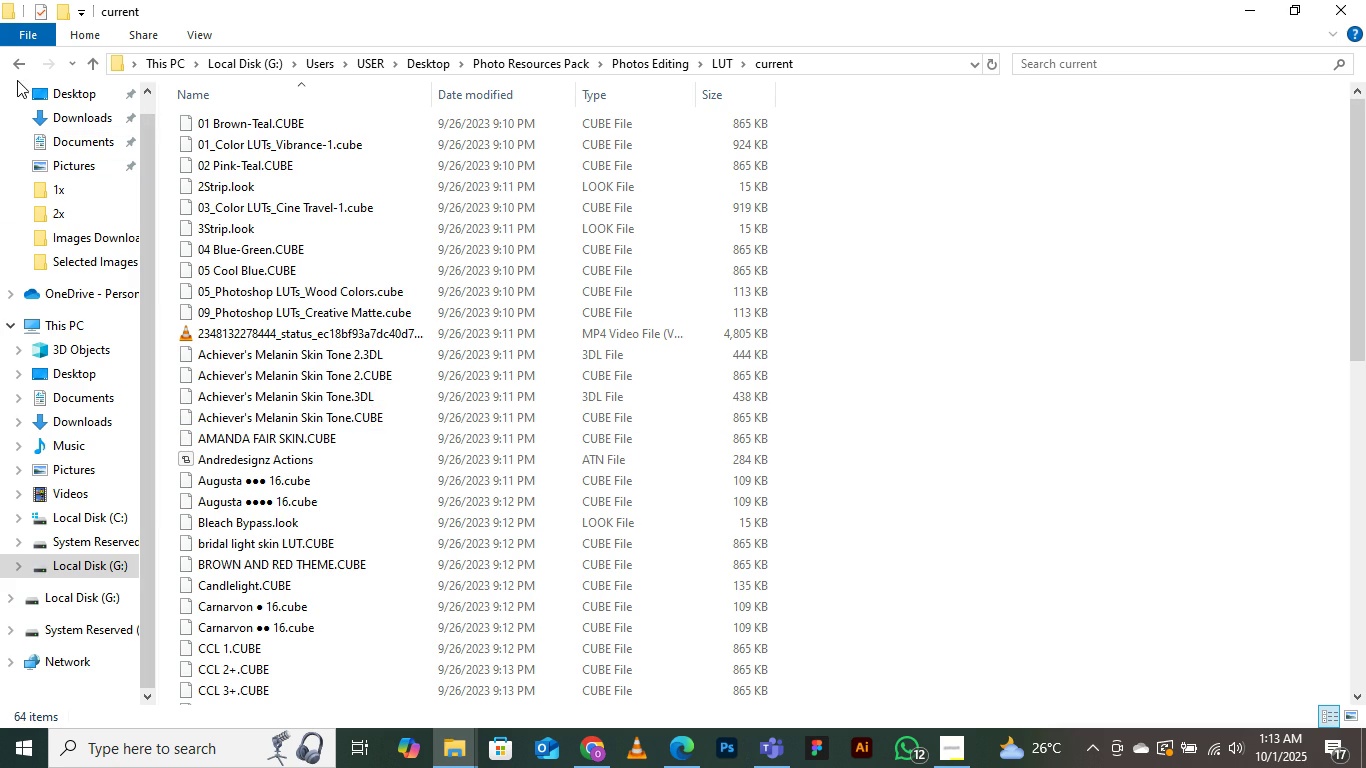 
left_click([19, 59])
 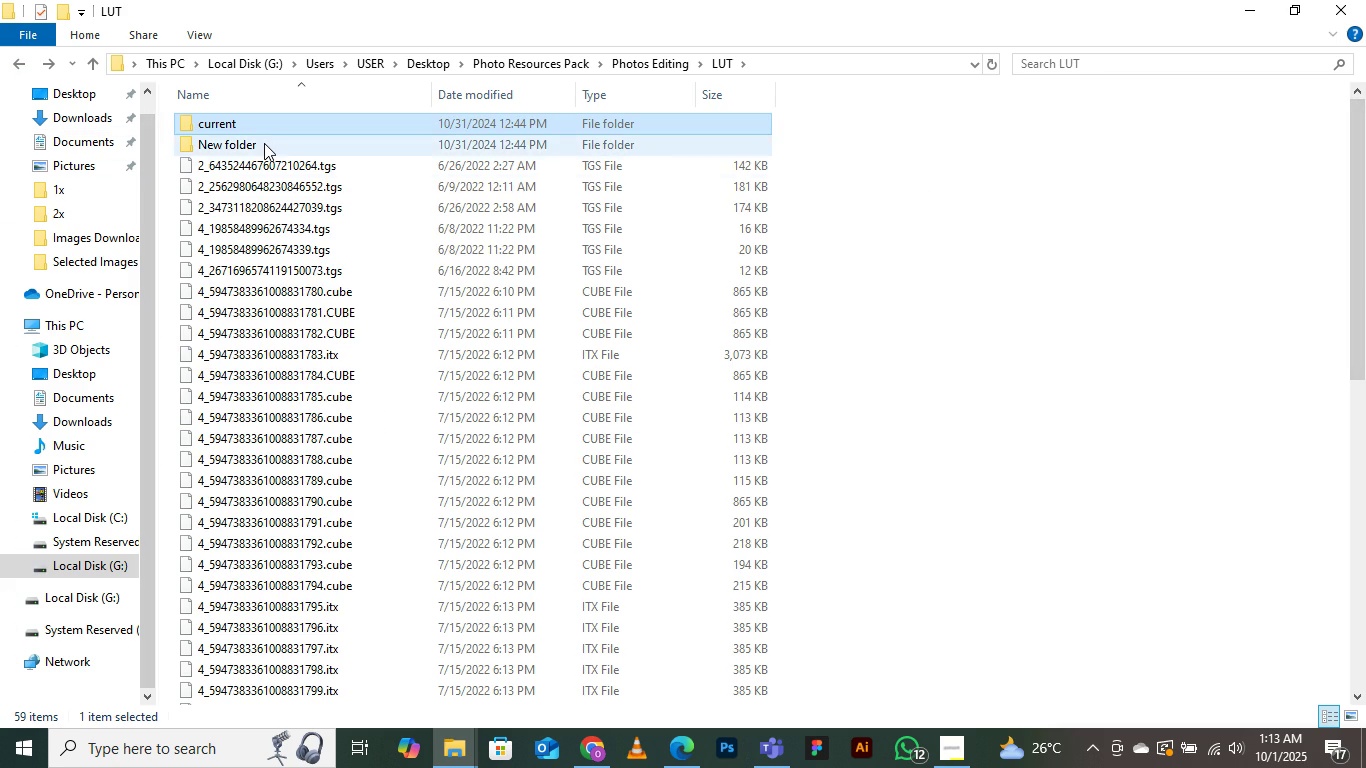 
double_click([262, 142])
 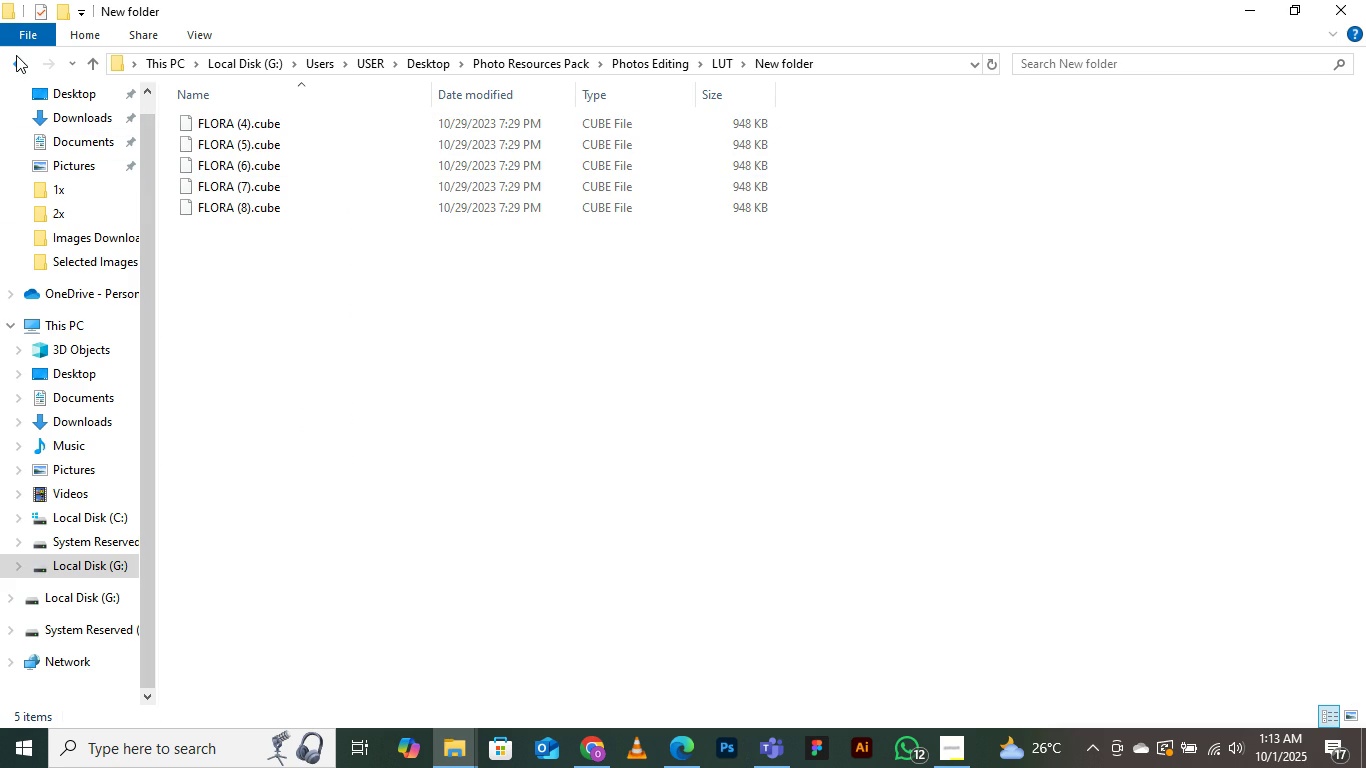 
left_click([16, 55])
 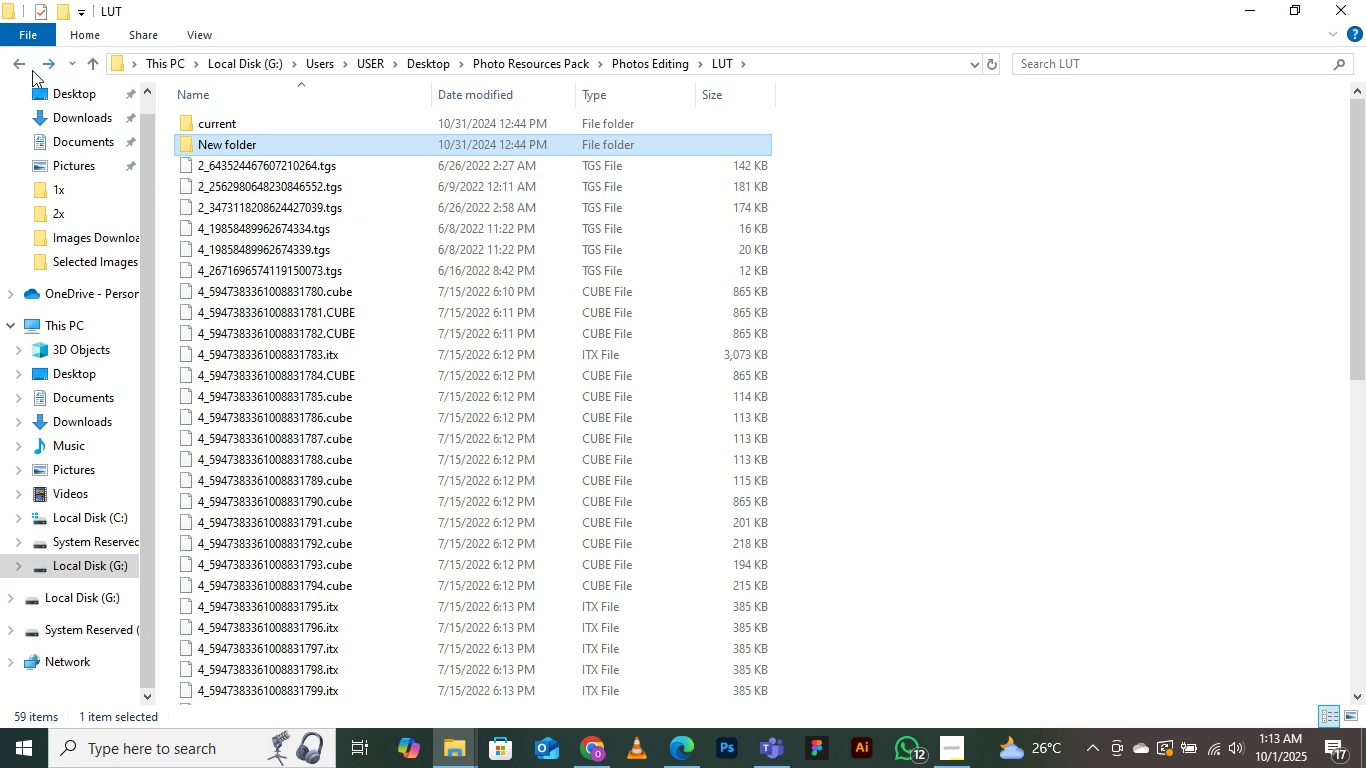 
left_click([24, 62])
 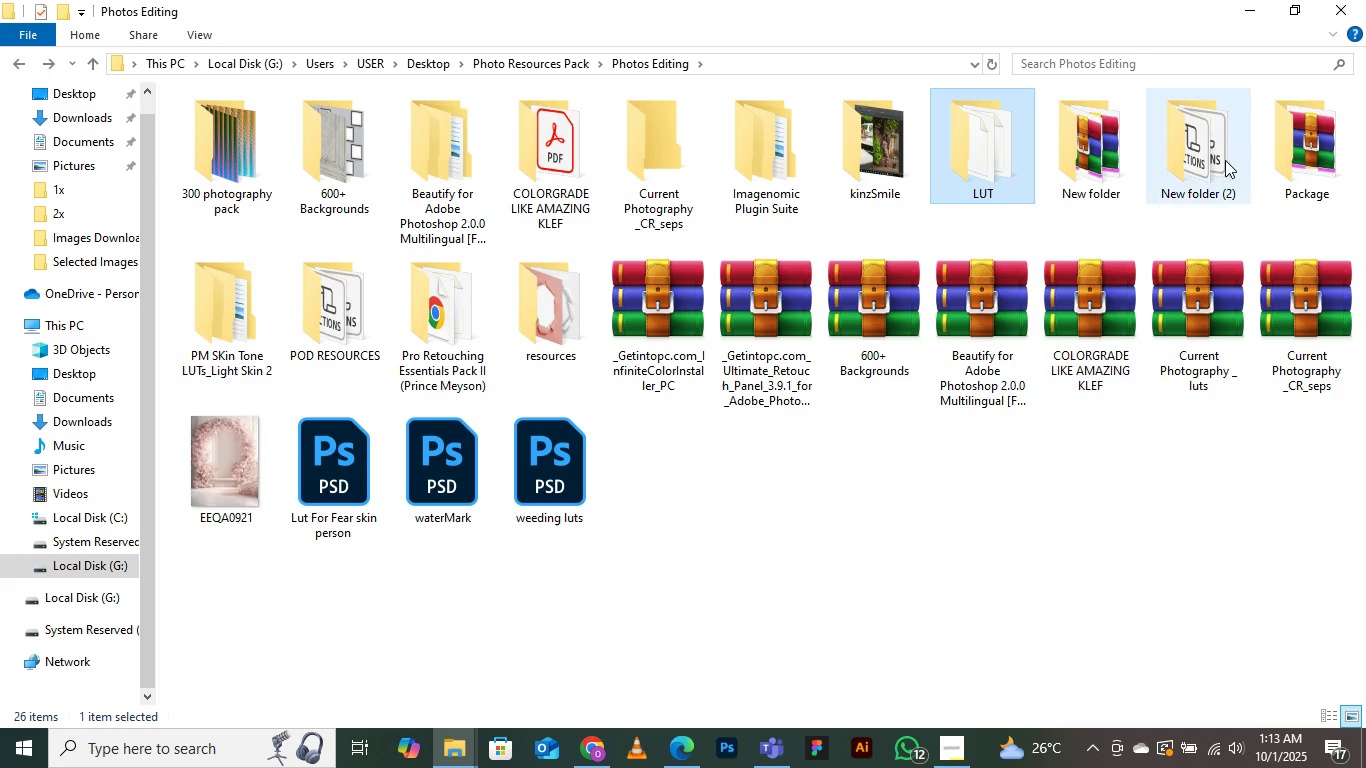 
double_click([1223, 156])
 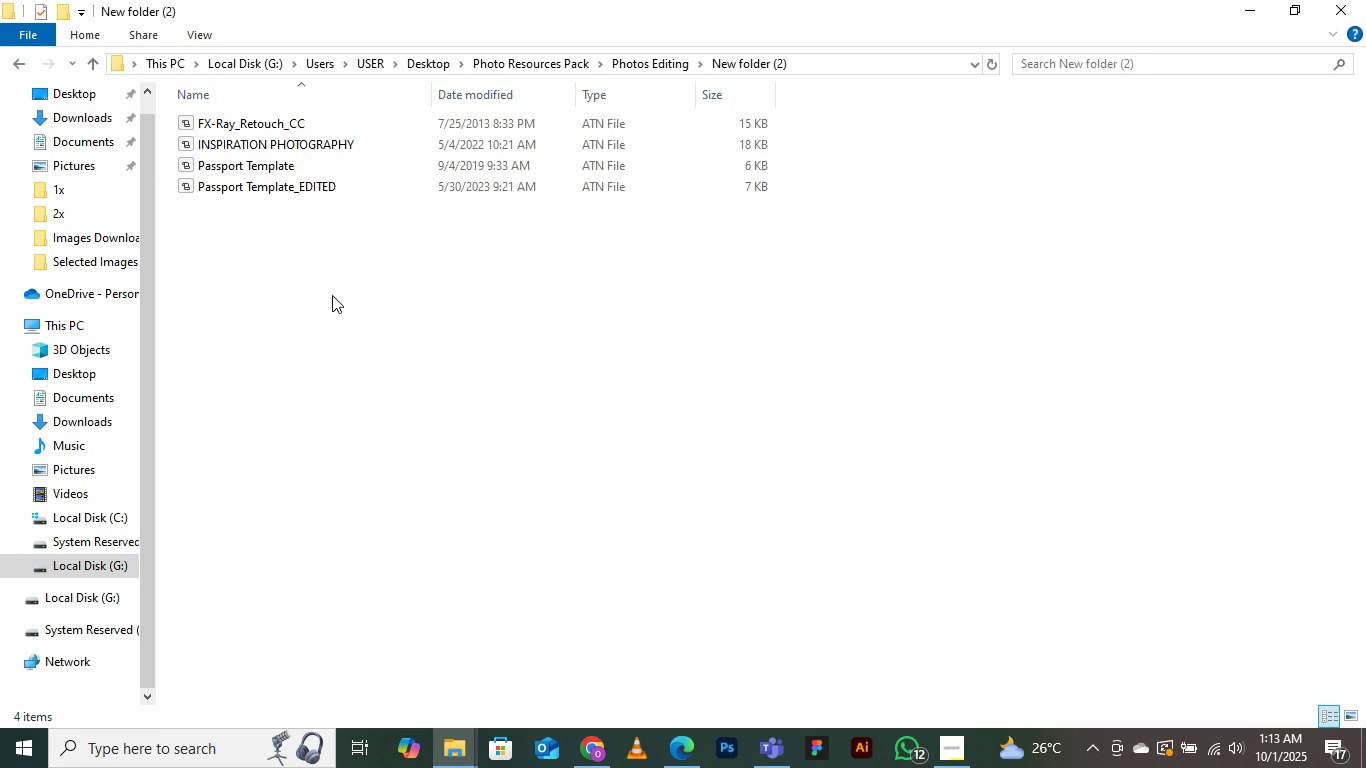 
right_click([332, 295])
 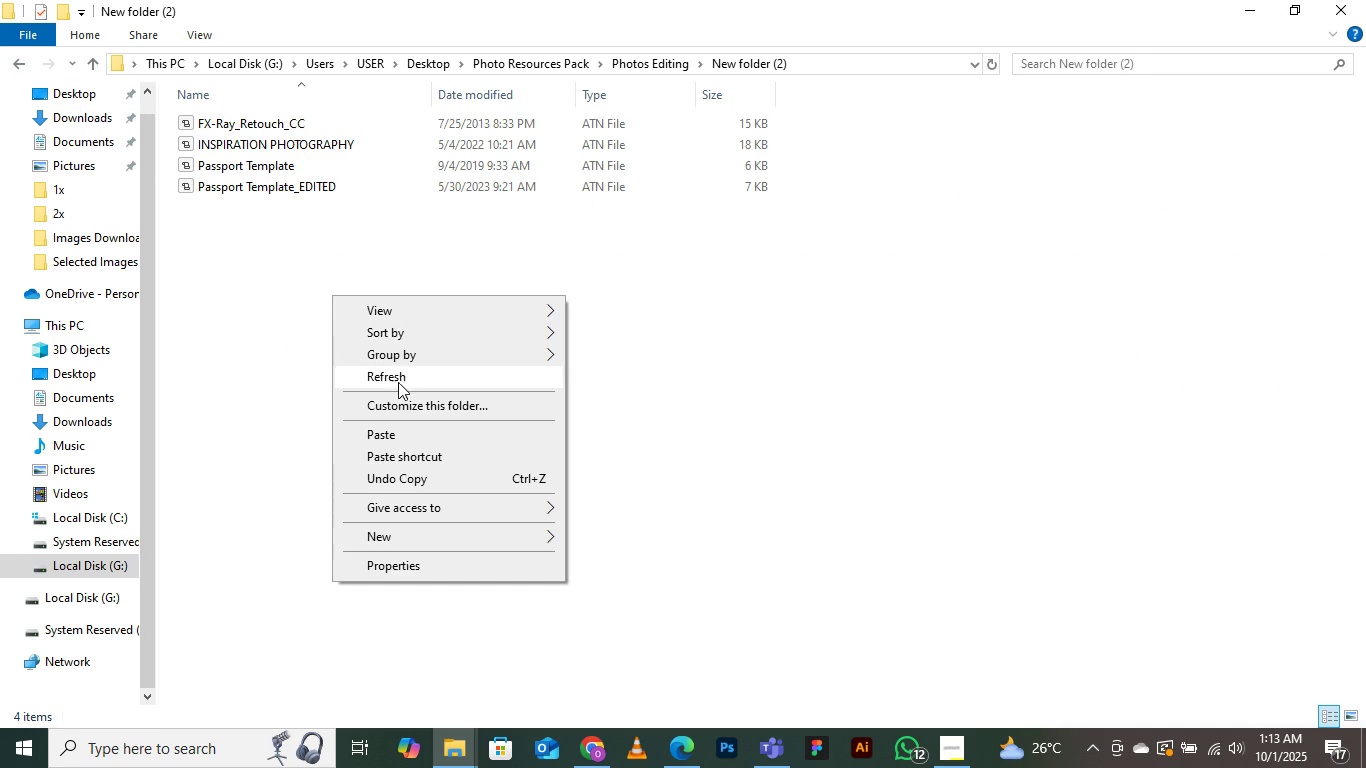 
left_click([398, 381])
 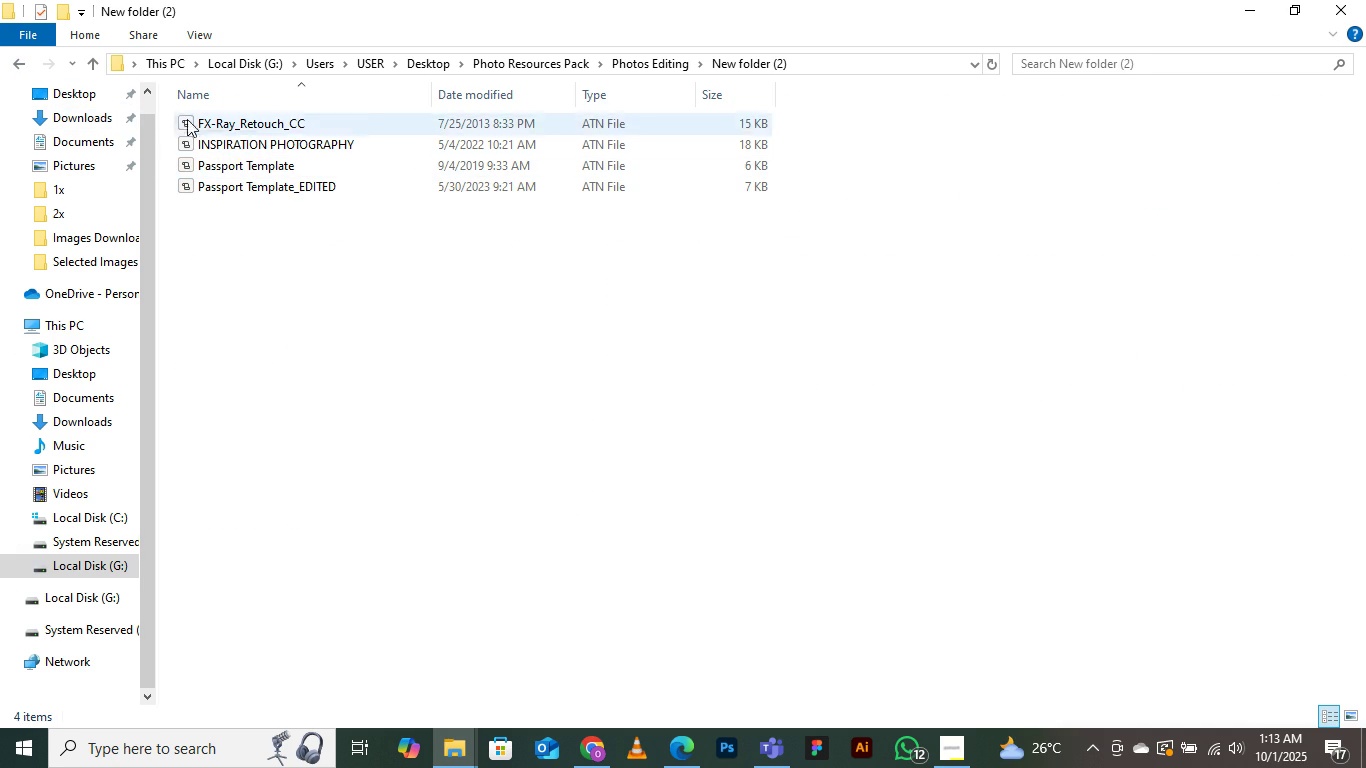 
left_click([23, 63])
 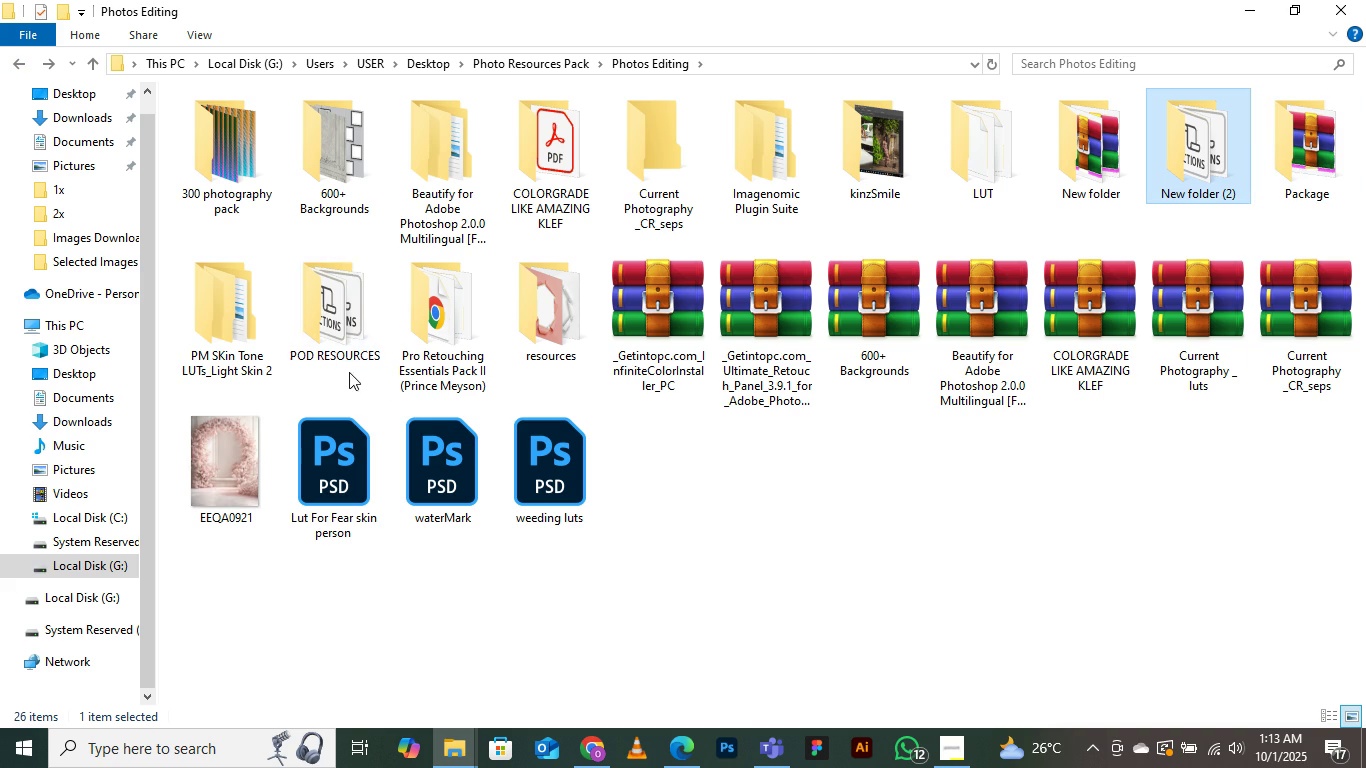 
double_click([346, 333])
 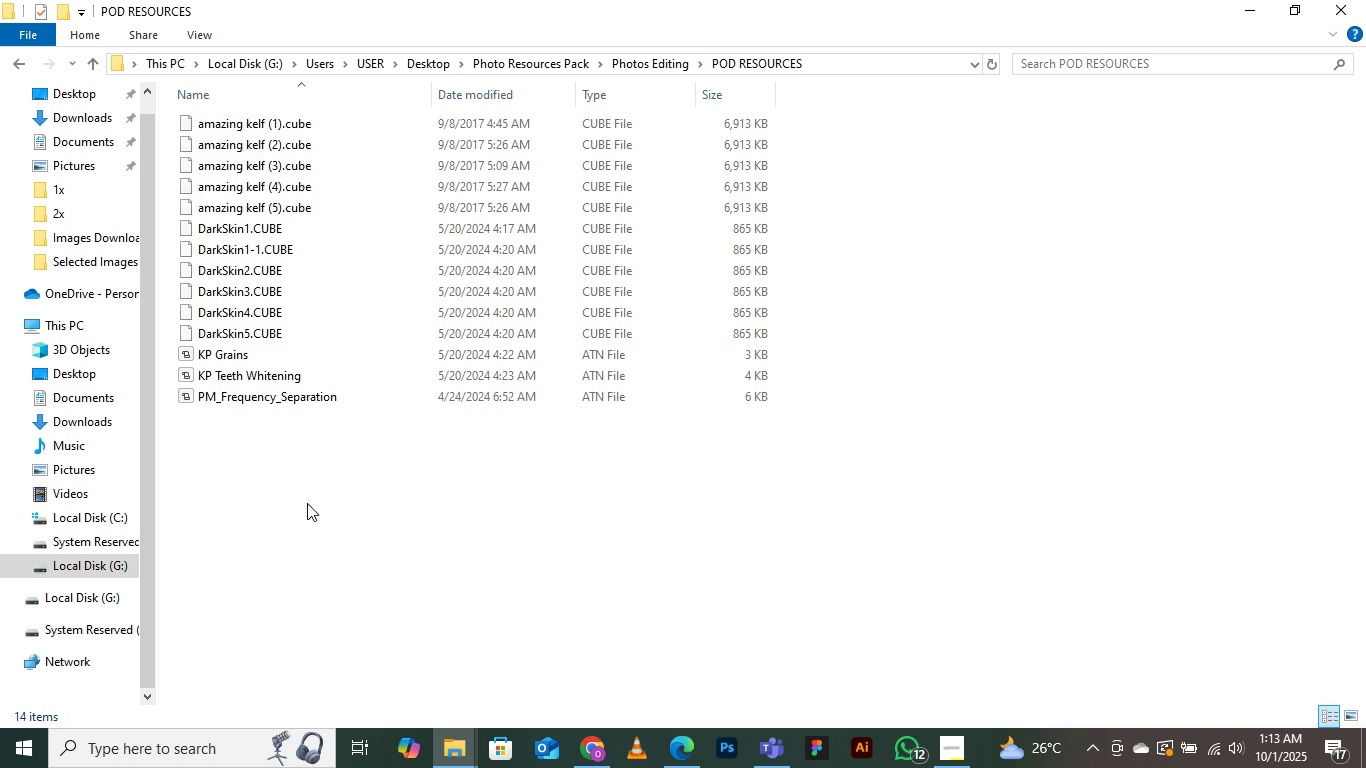 
right_click([294, 466])
 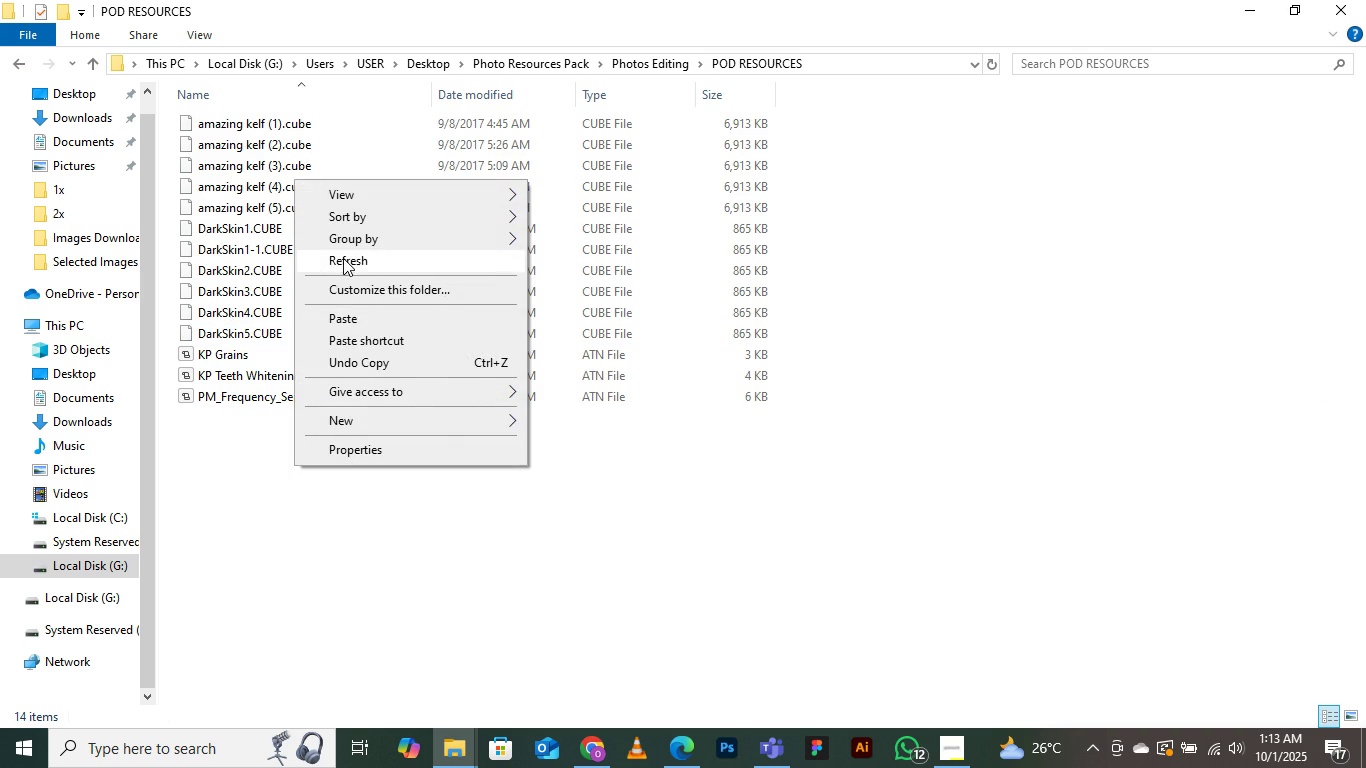 
left_click([343, 257])
 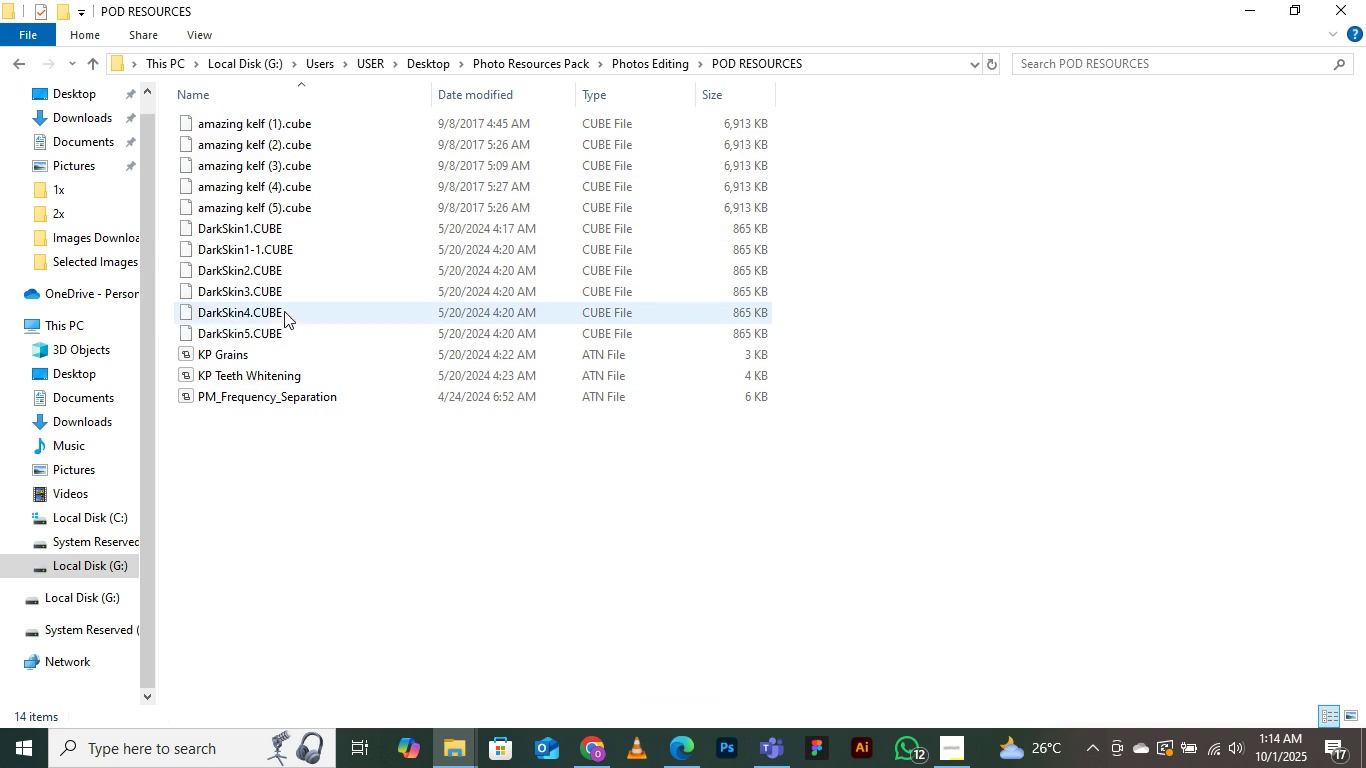 
wait(5.09)
 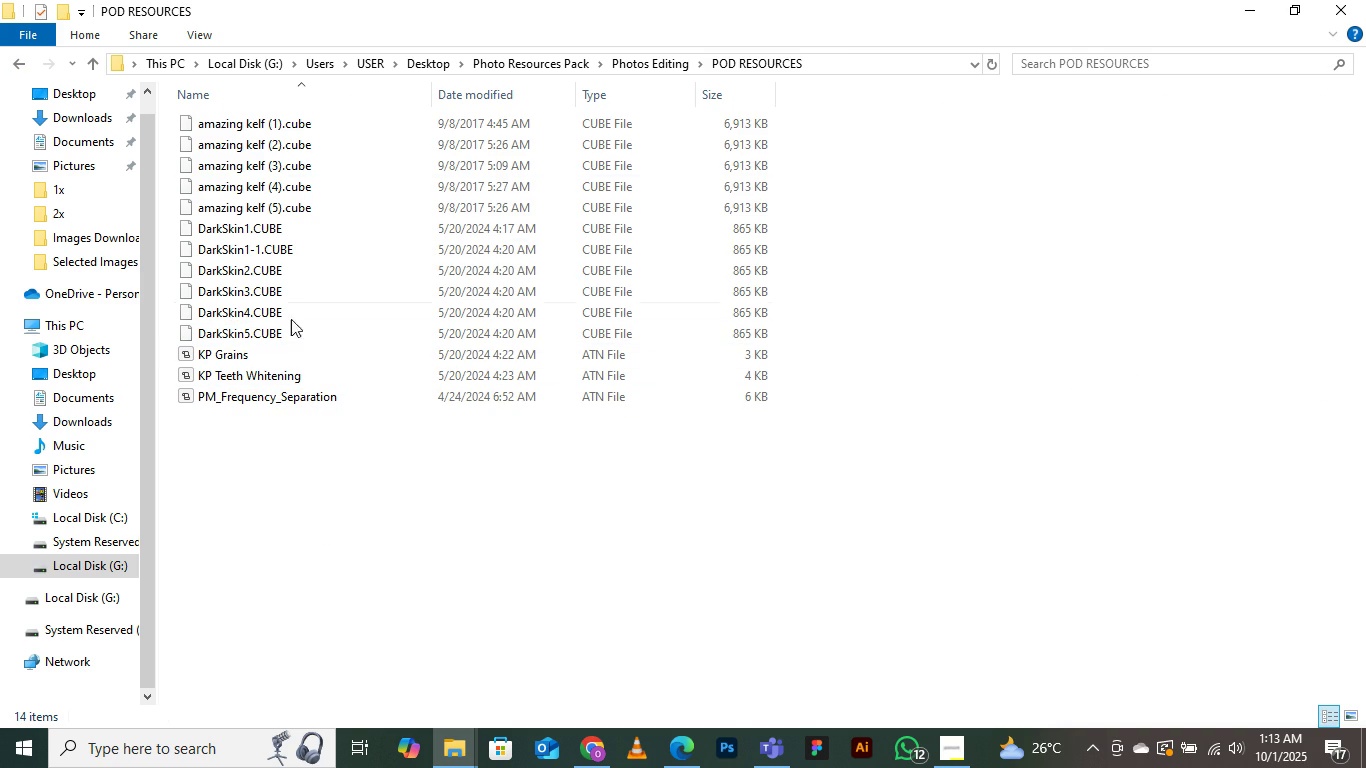 
left_click([297, 478])
 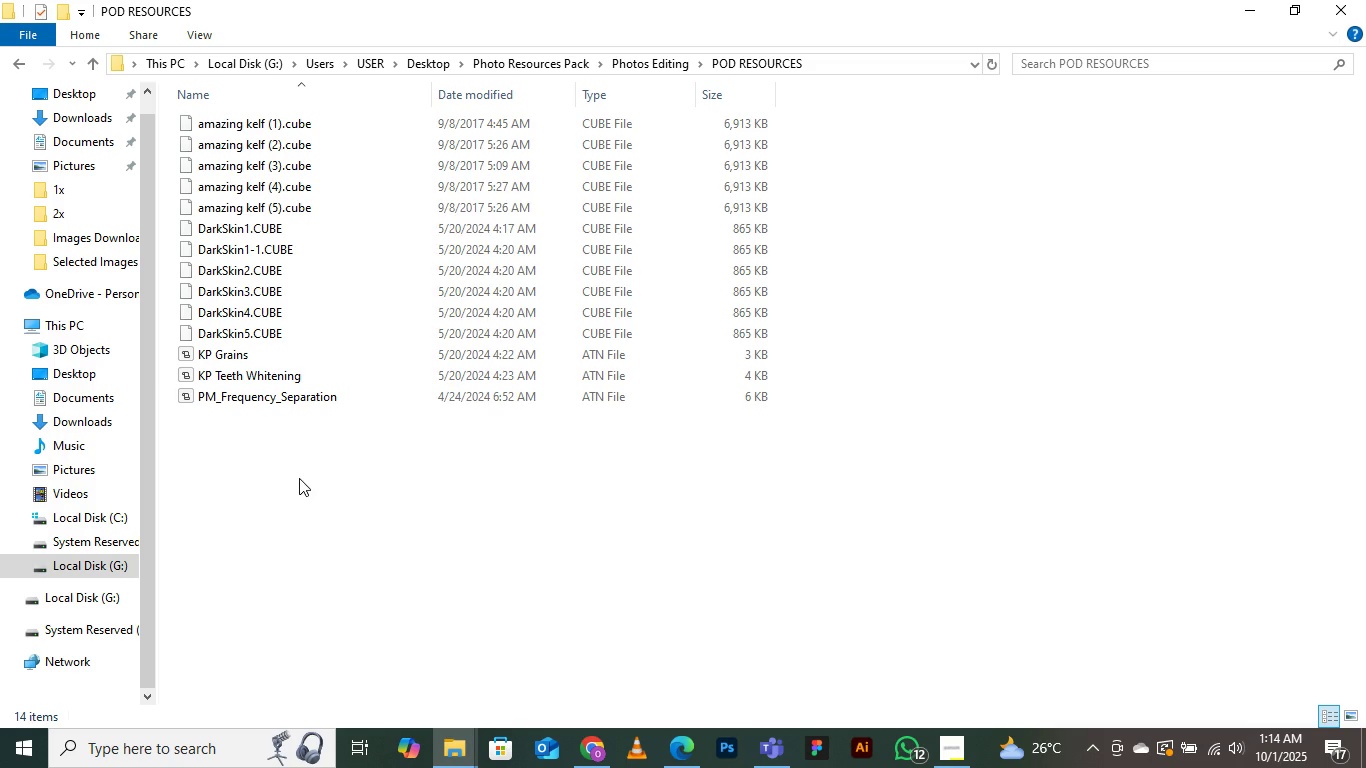 
right_click([299, 479])
 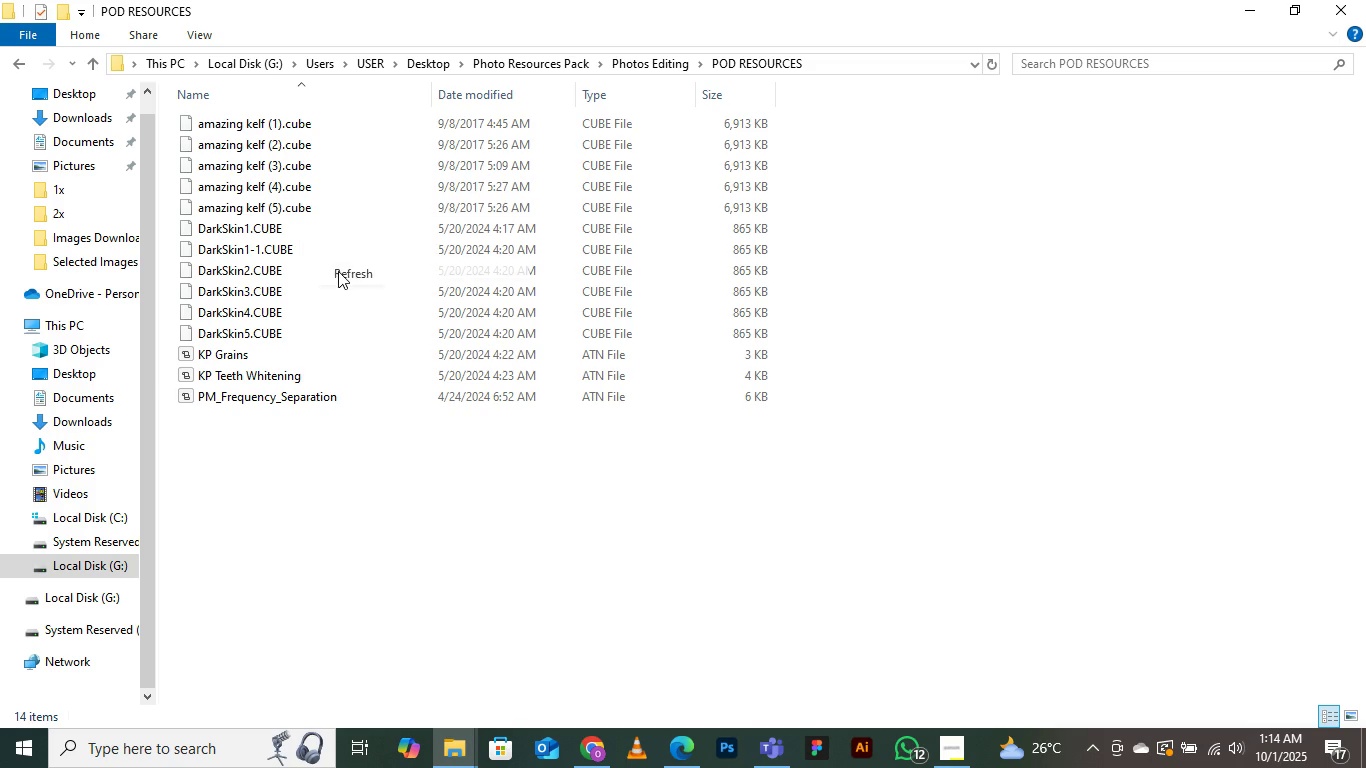 
left_click([338, 271])
 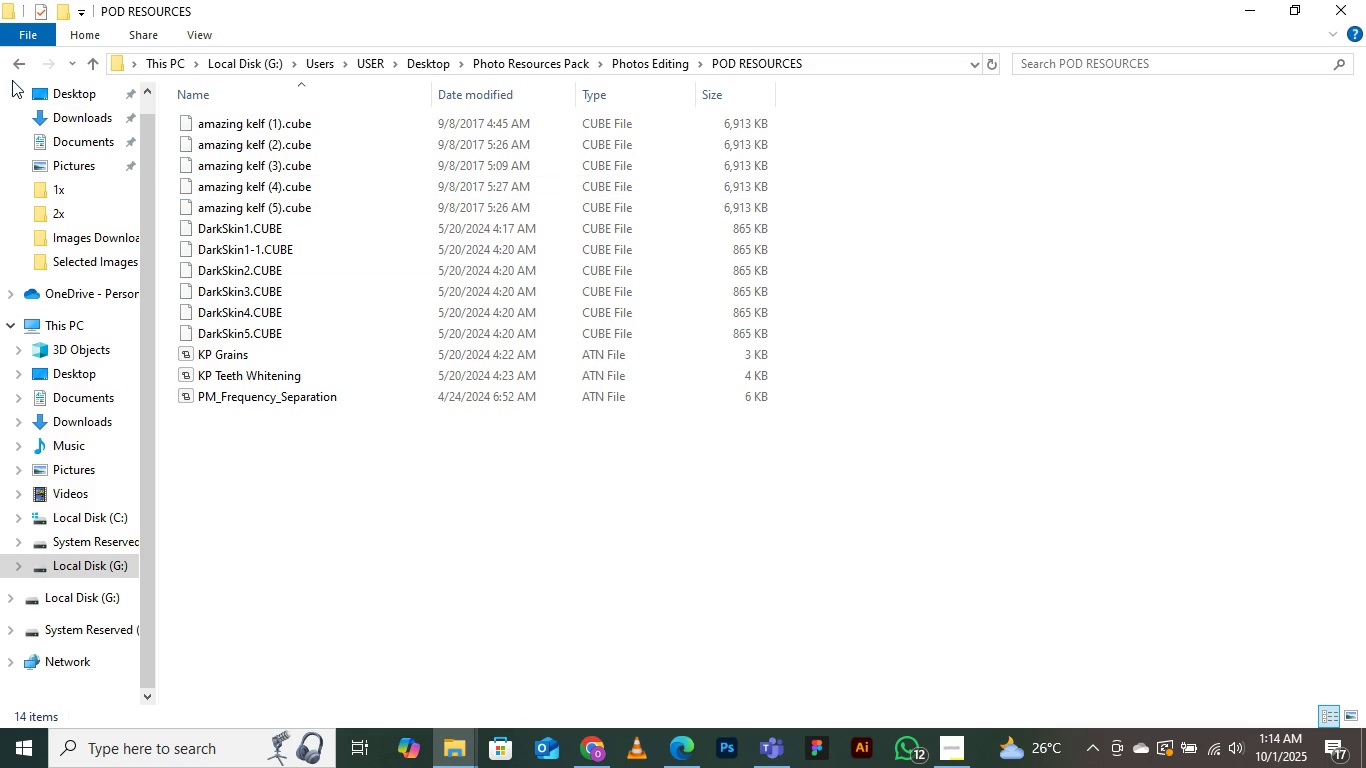 
left_click([15, 67])
 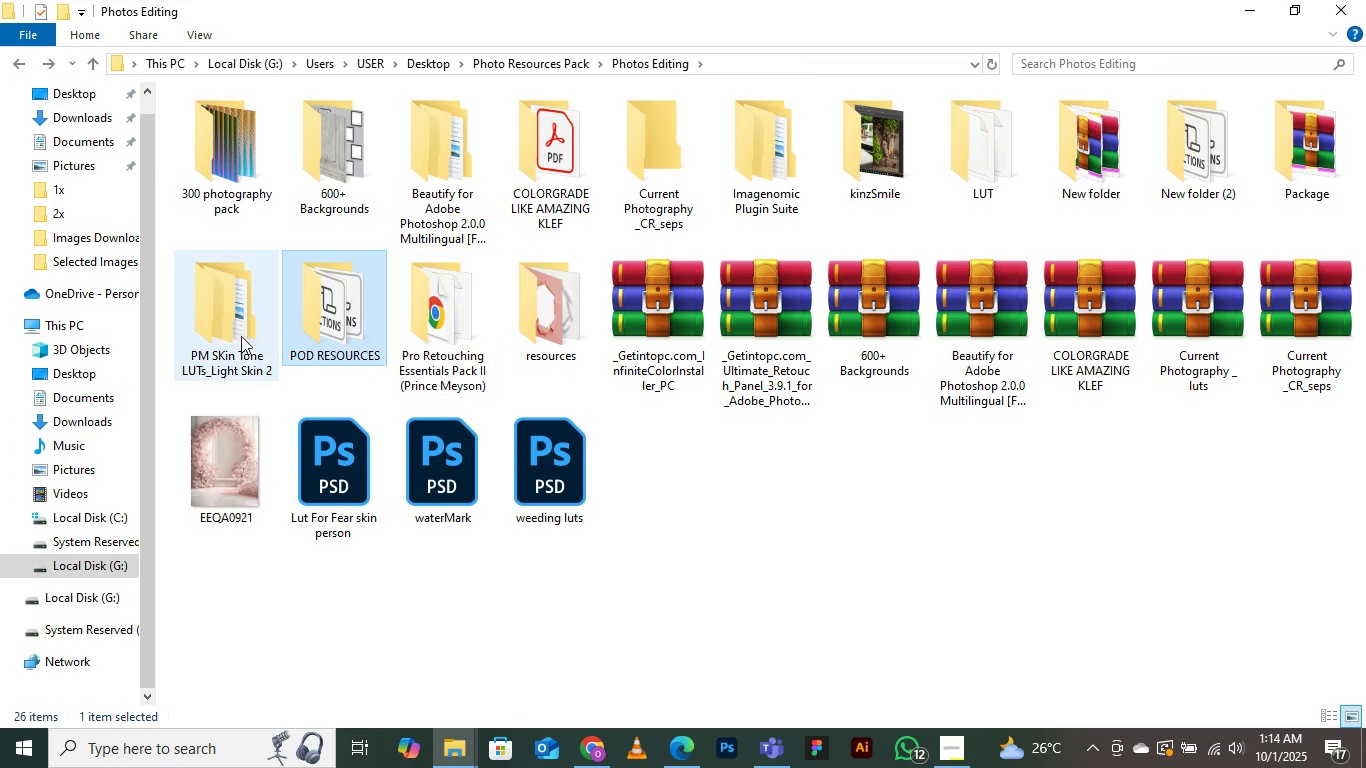 
double_click([236, 326])
 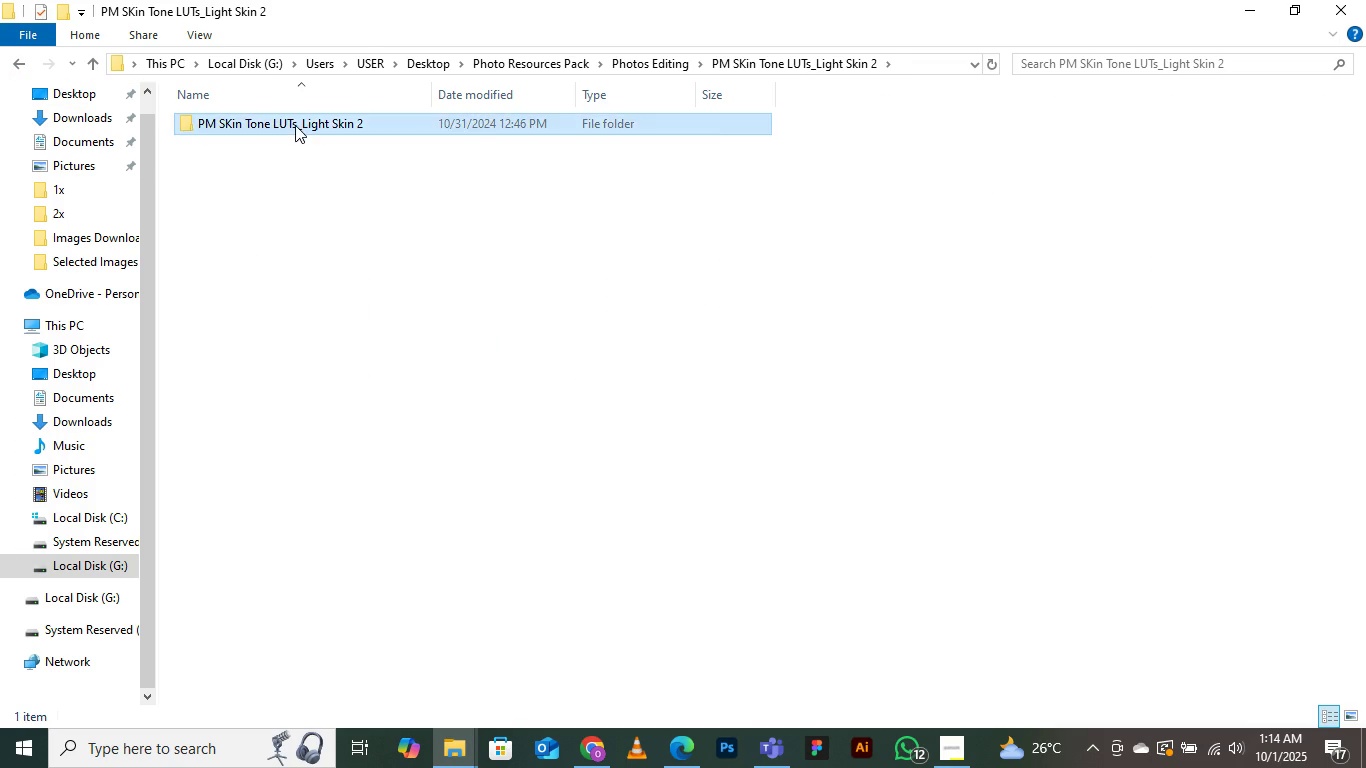 
double_click([295, 125])
 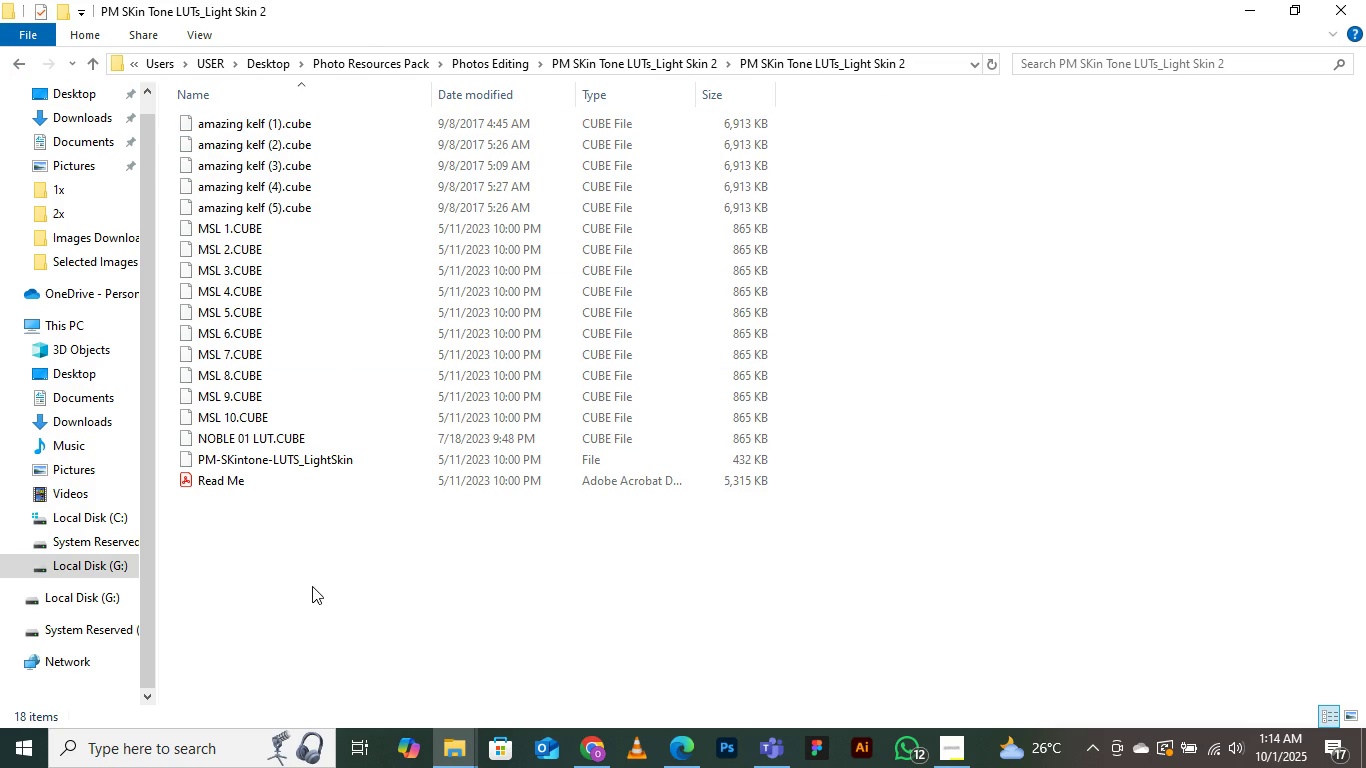 
right_click([311, 572])
 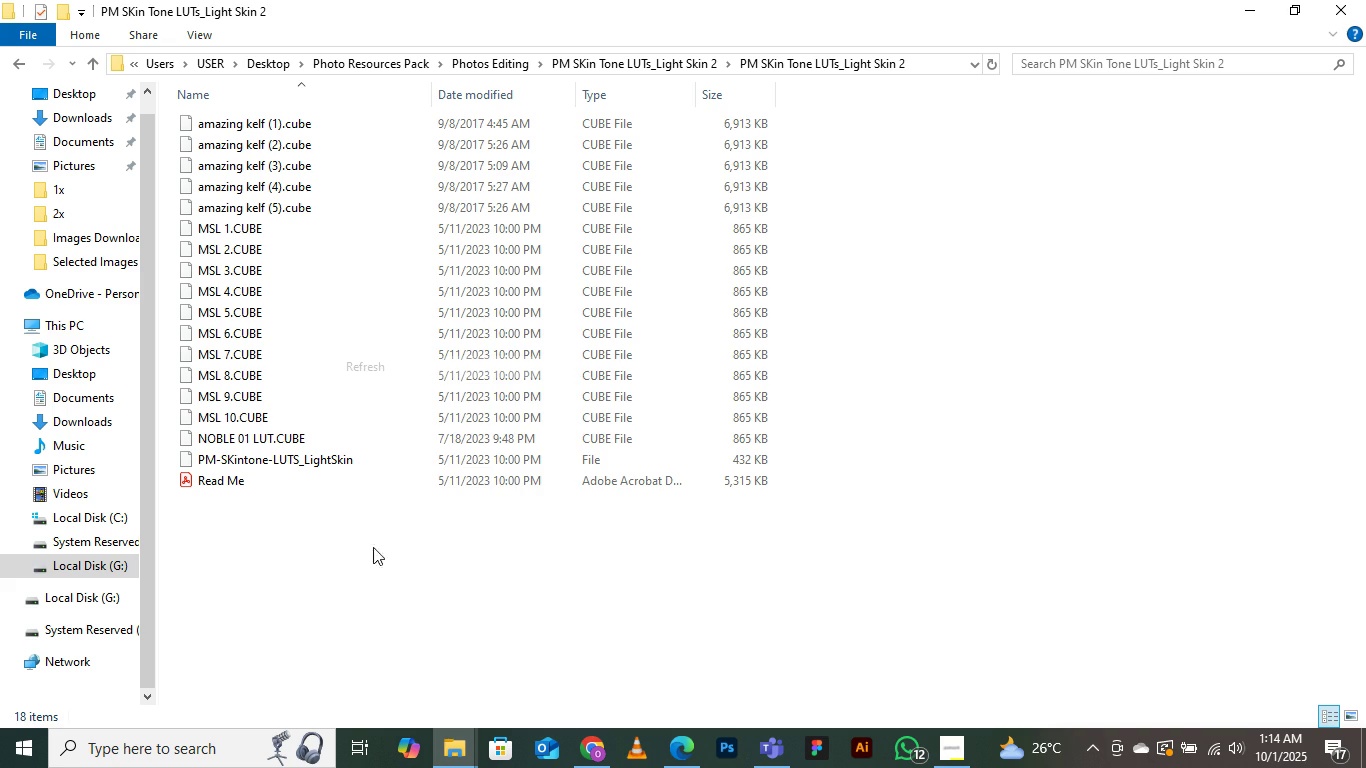 
right_click([365, 612])
 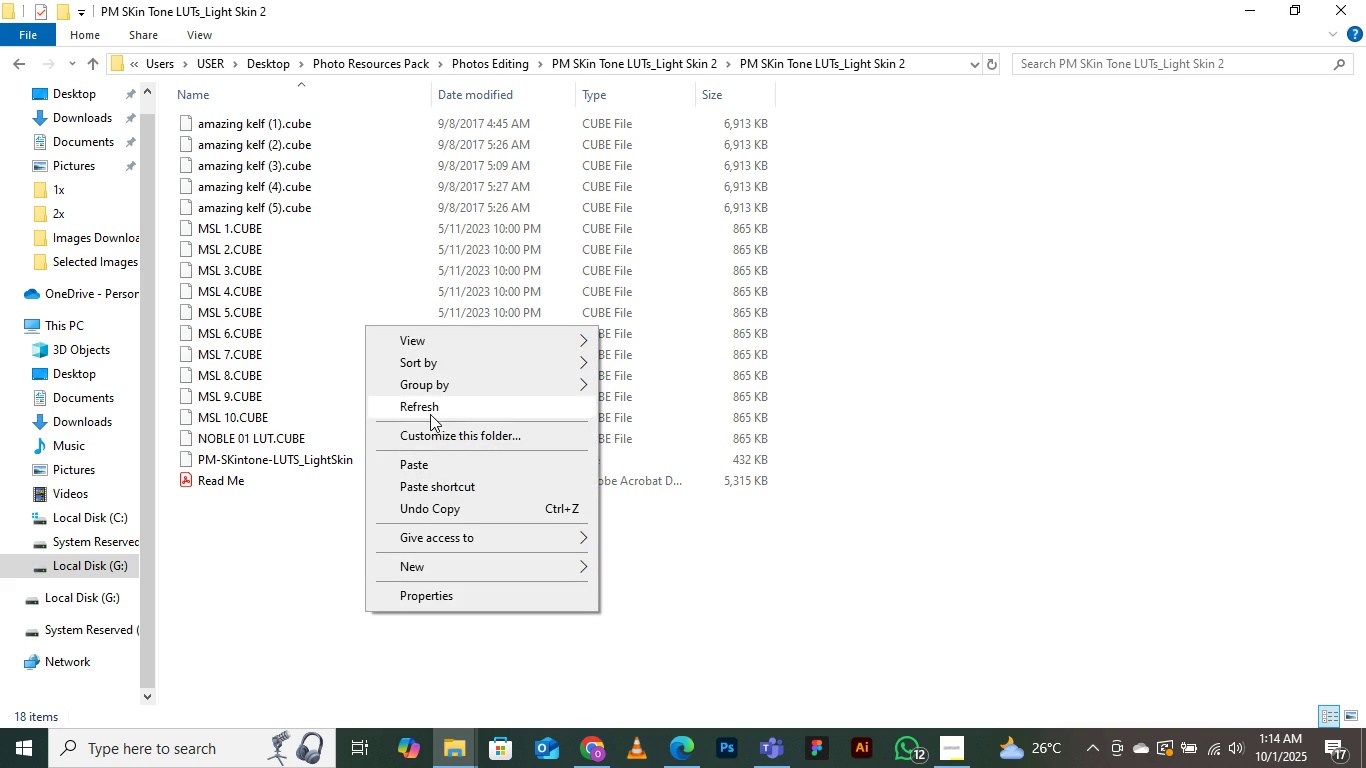 
left_click([430, 414])
 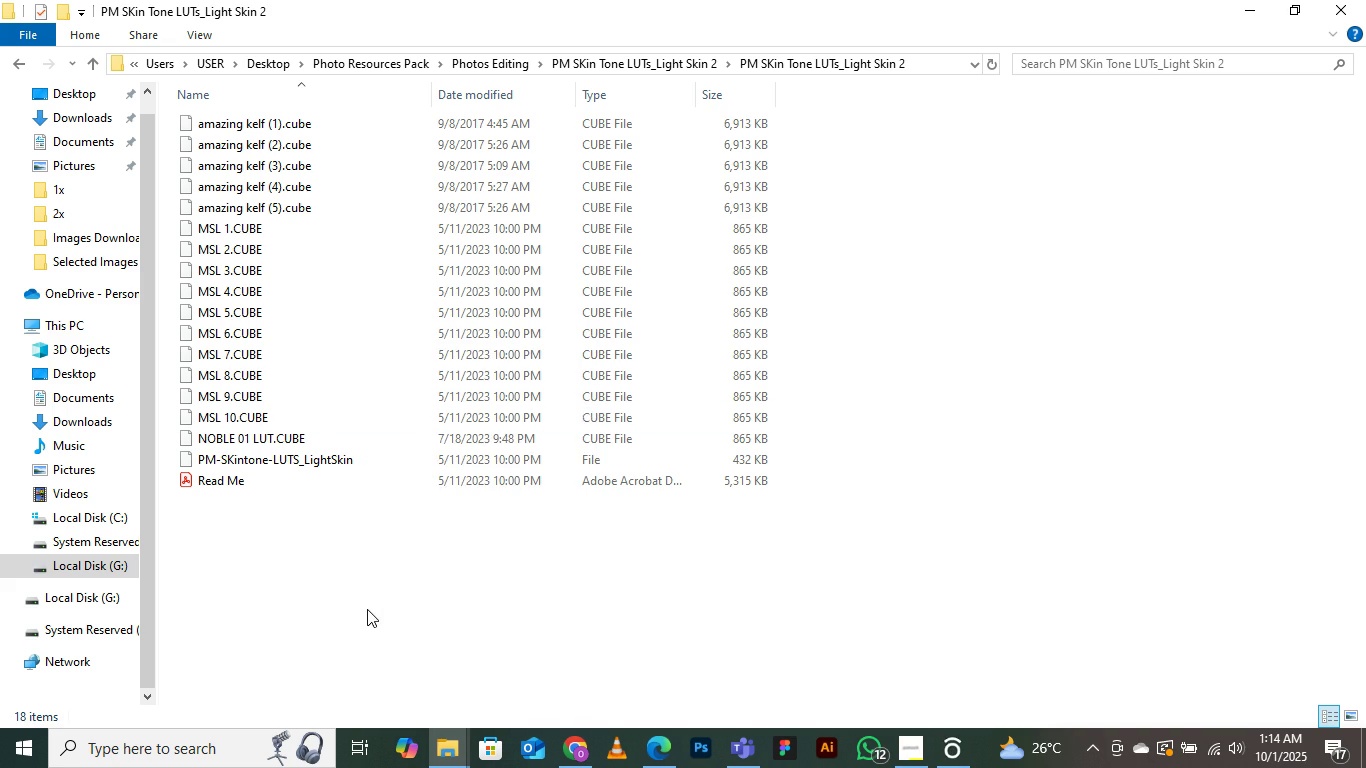 
right_click([367, 609])
 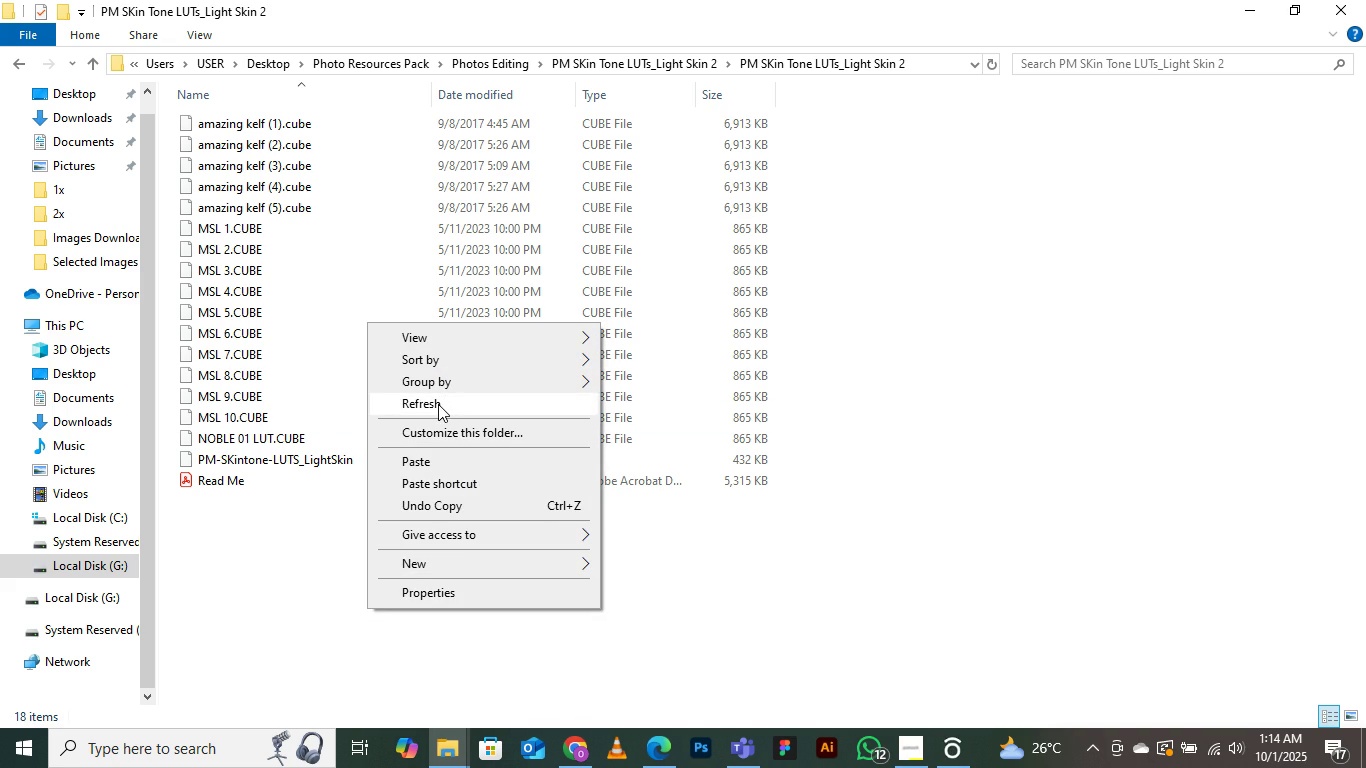 
left_click([438, 404])
 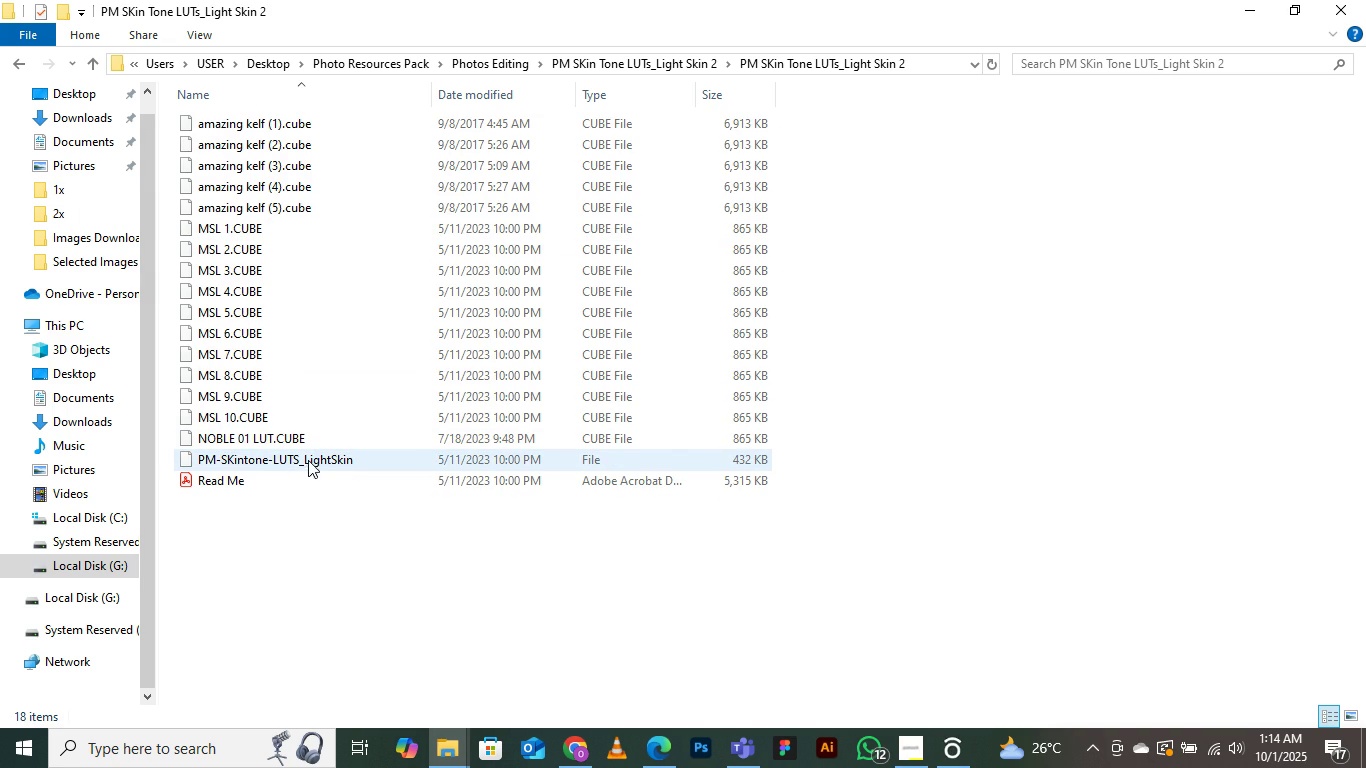 
wait(6.8)
 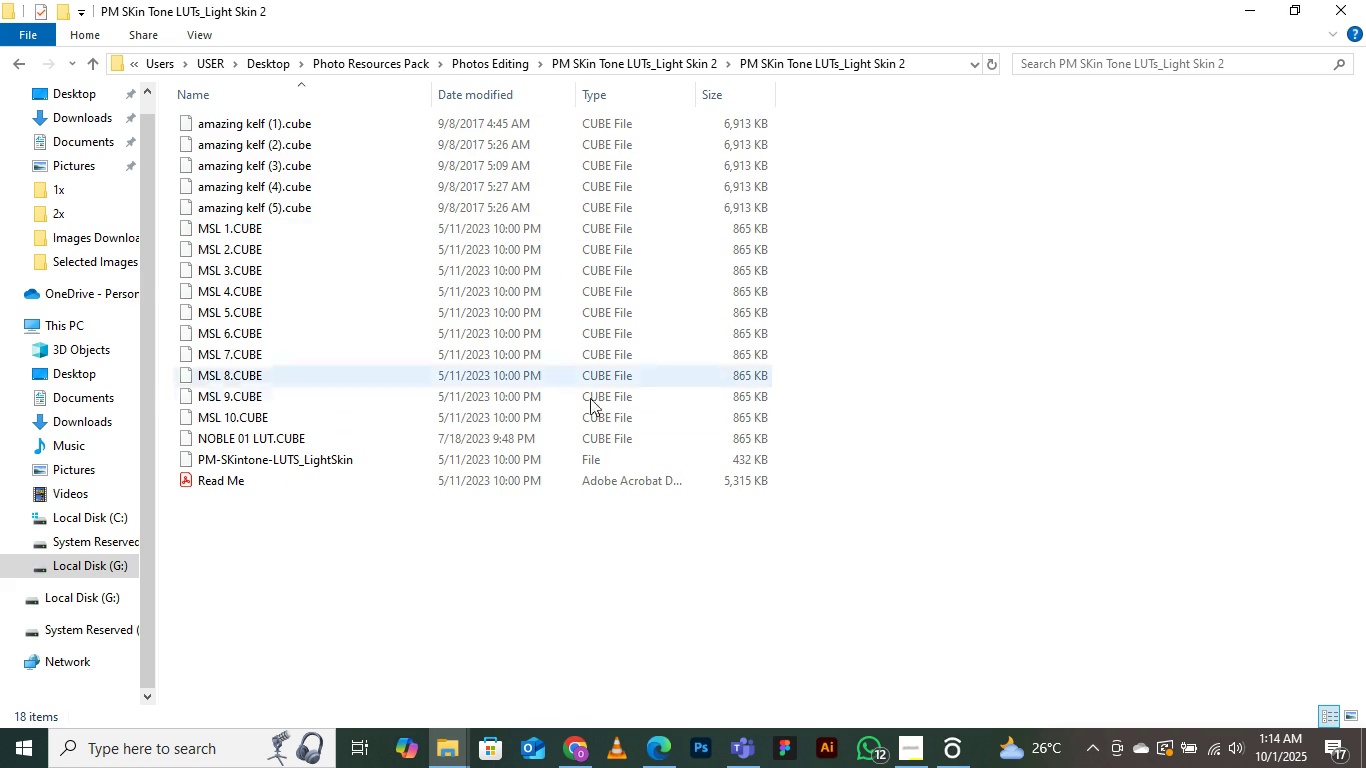 
left_click([314, 462])
 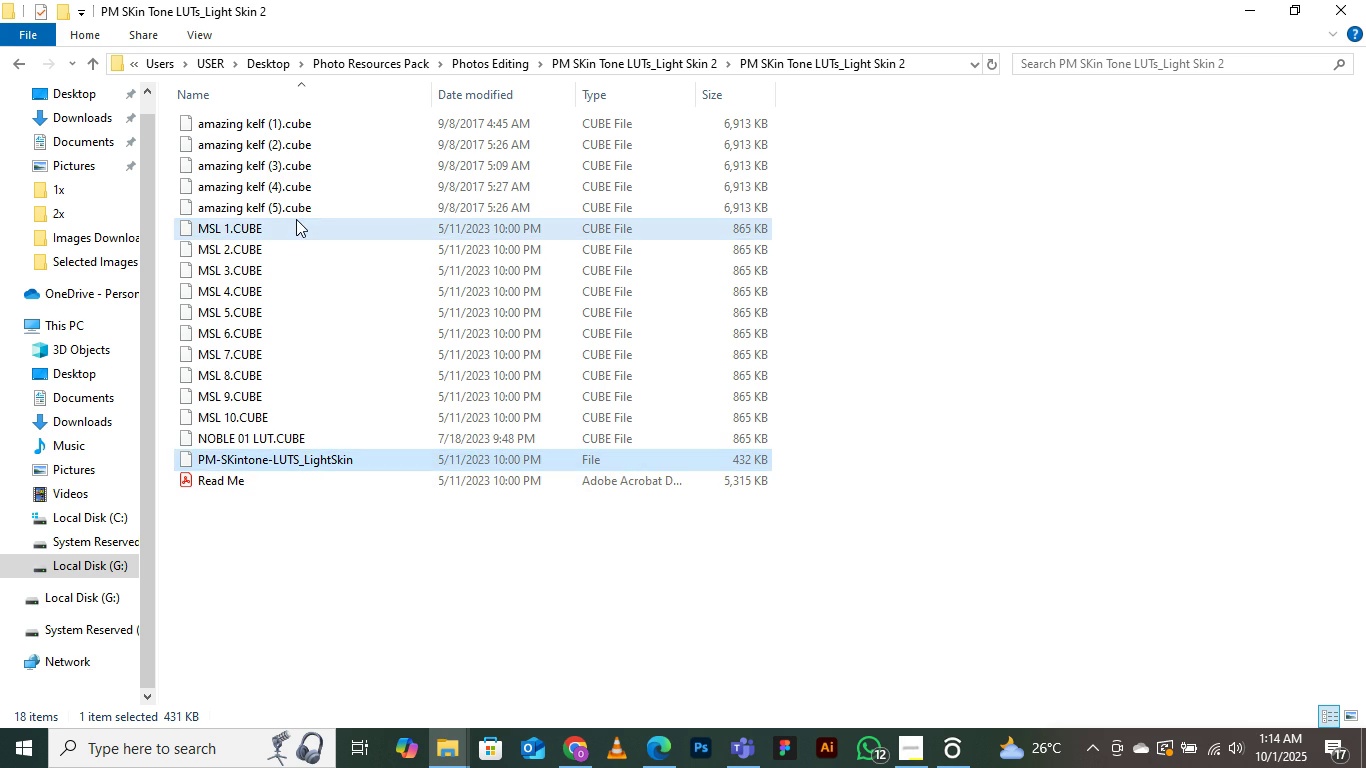 
left_click([296, 219])
 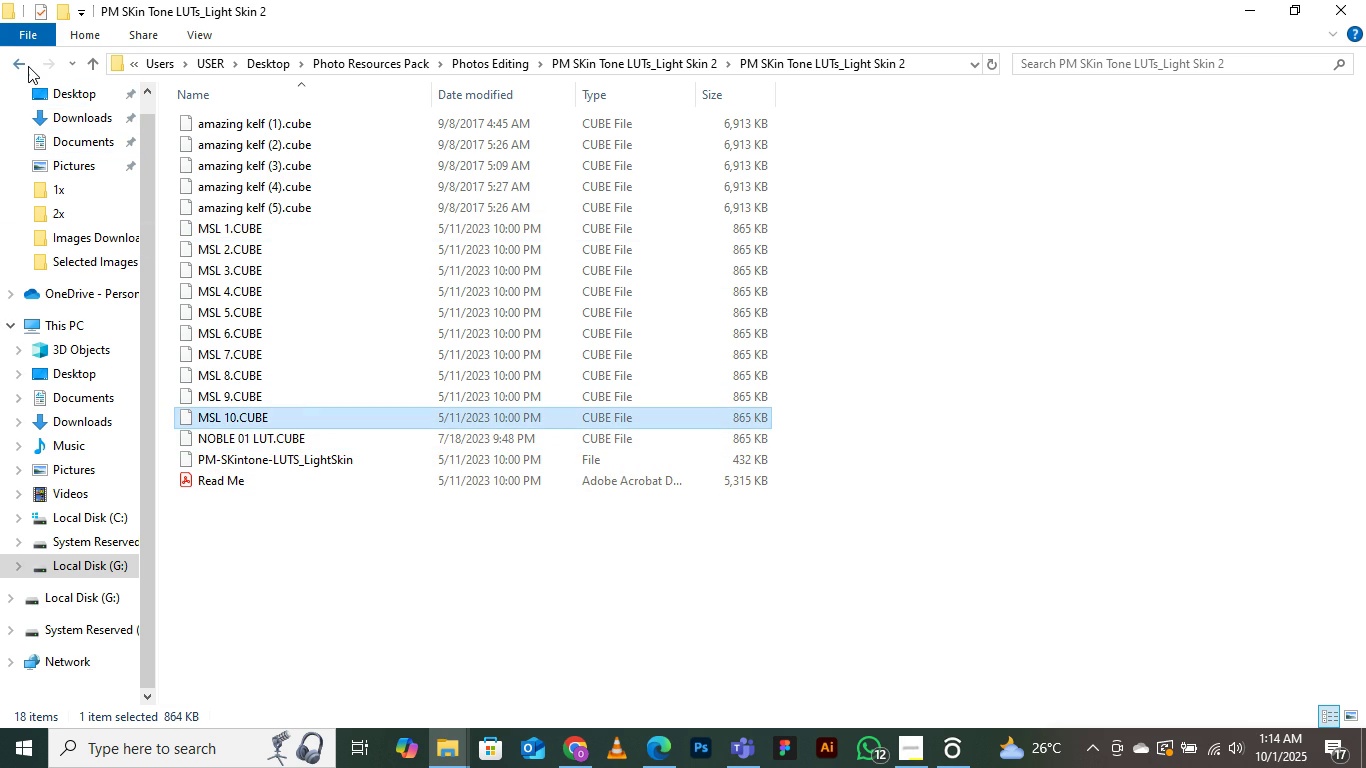 
left_click([28, 65])
 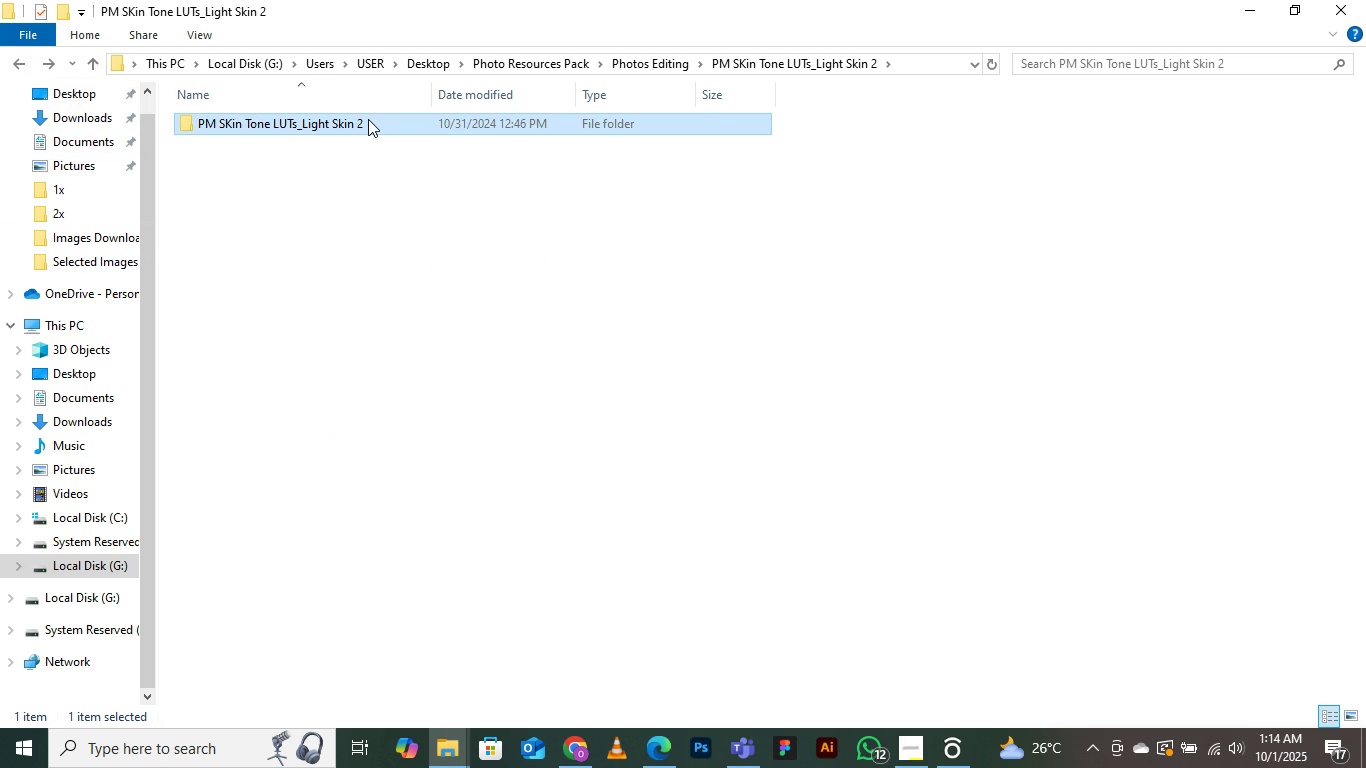 
double_click([368, 119])
 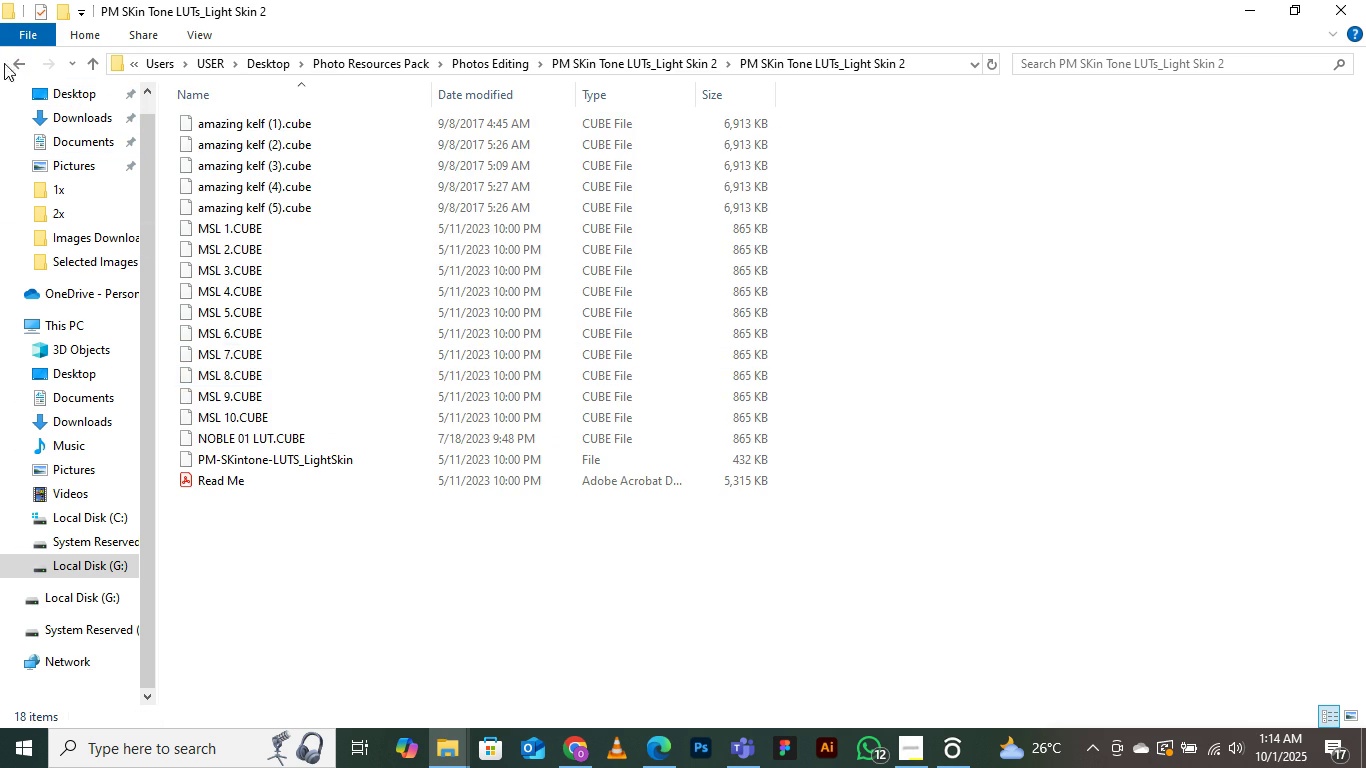 
left_click([10, 69])
 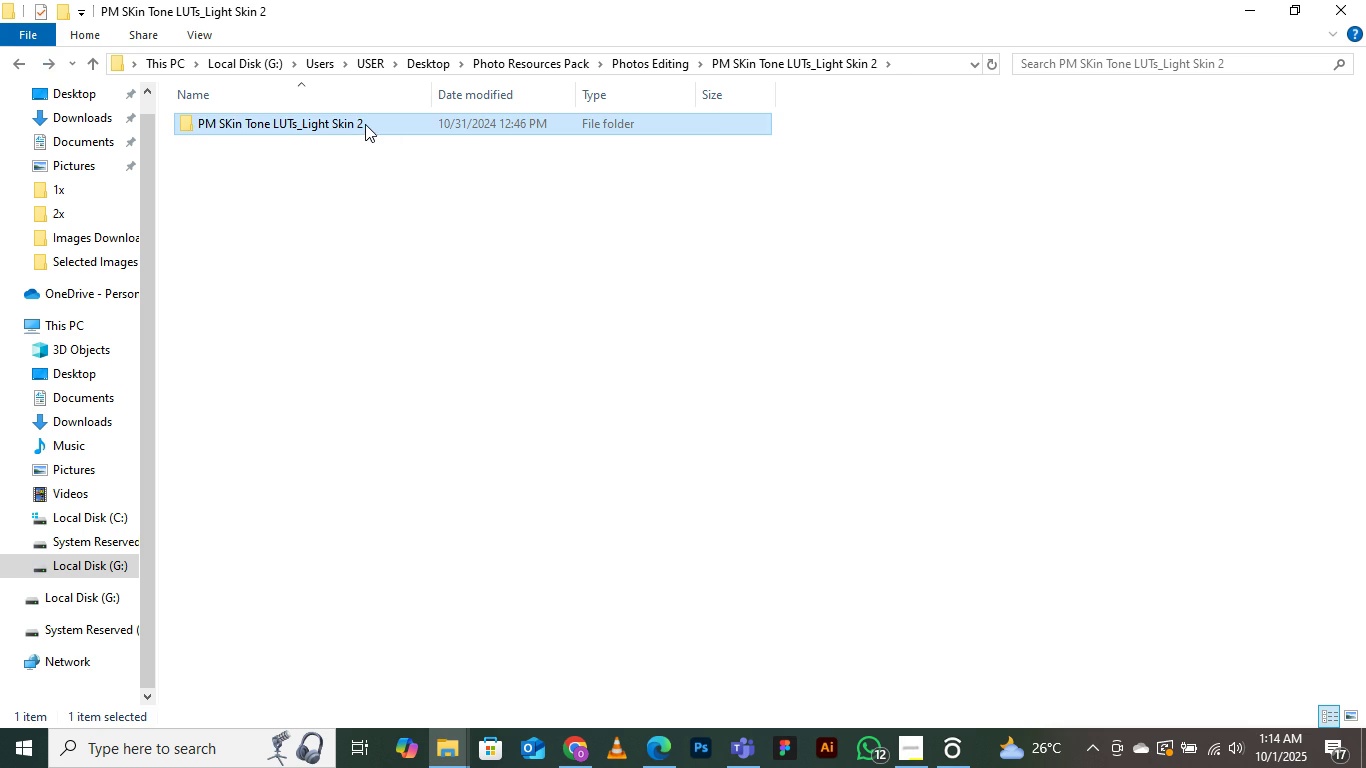 
double_click([365, 124])